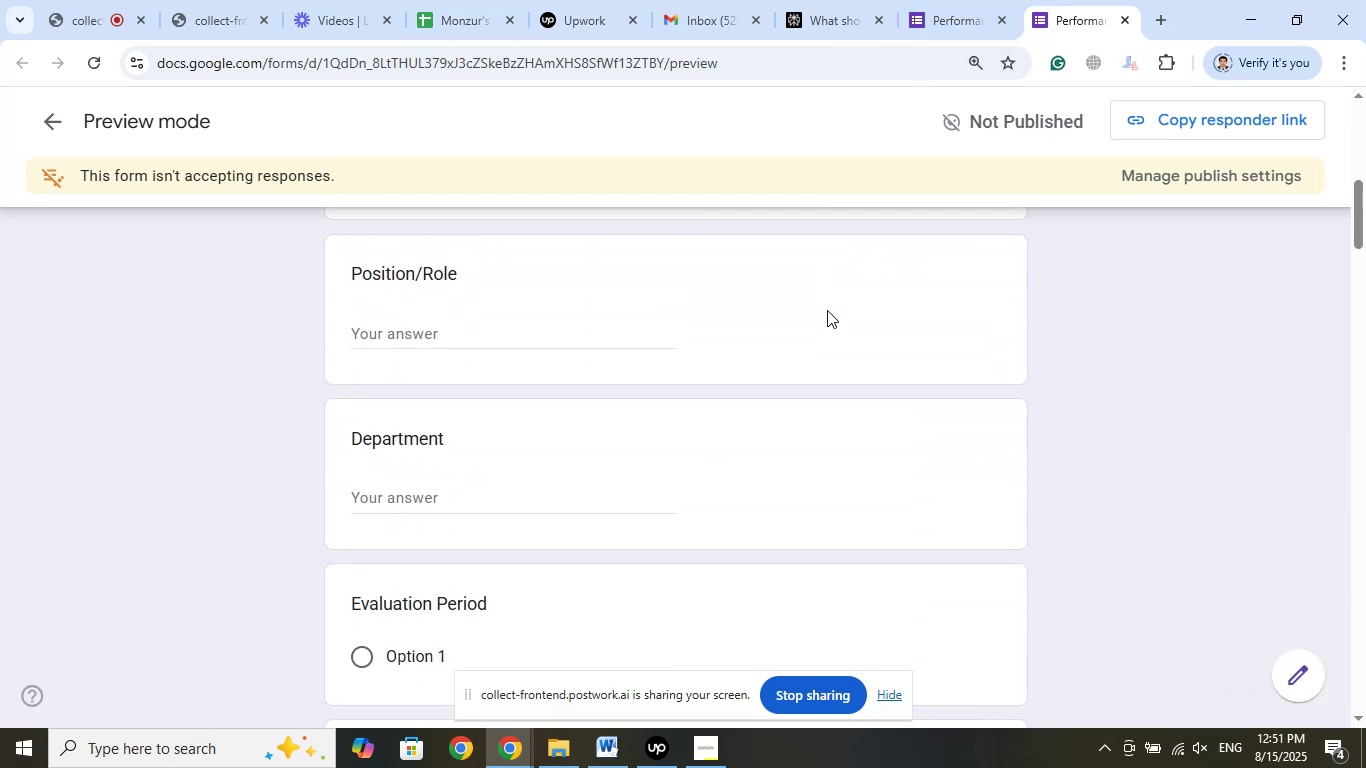 
scroll: coordinate [827, 310], scroll_direction: up, amount: 2.0
 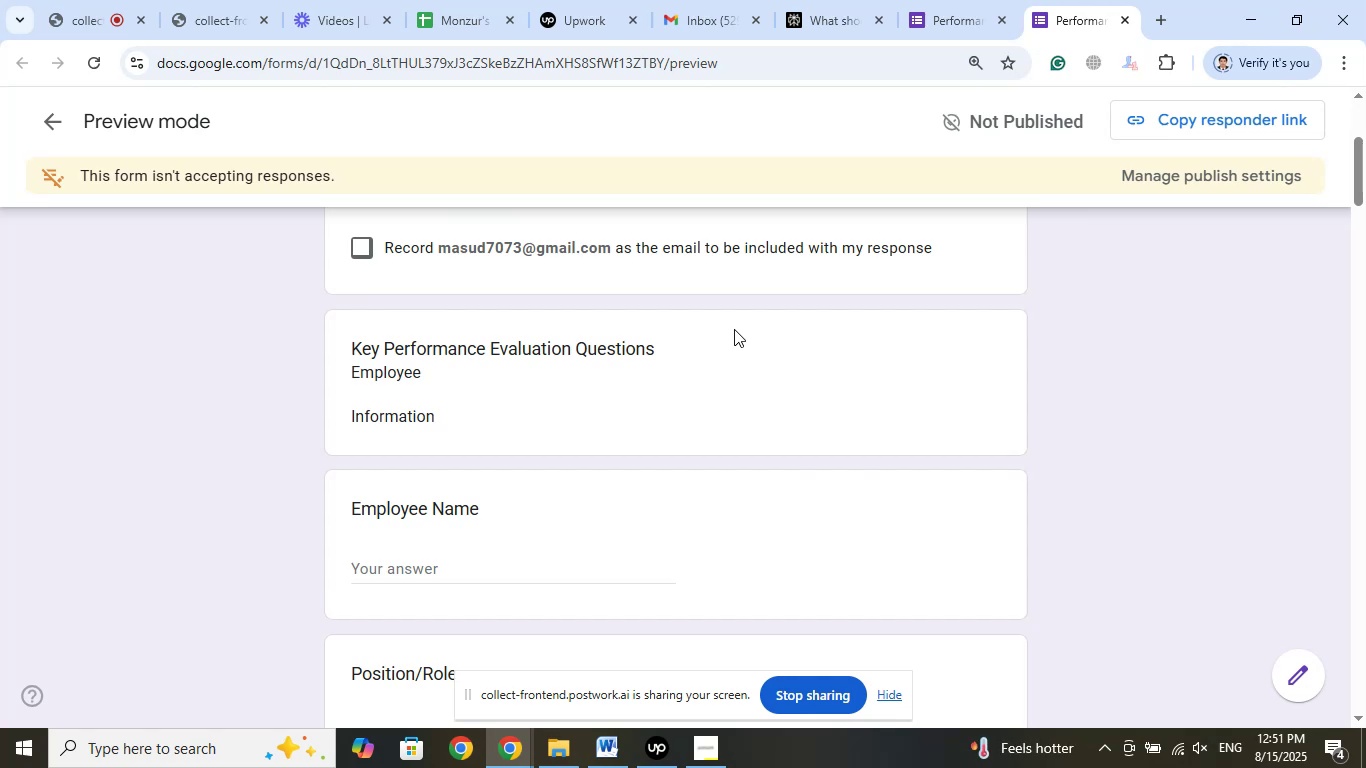 
wait(7.56)
 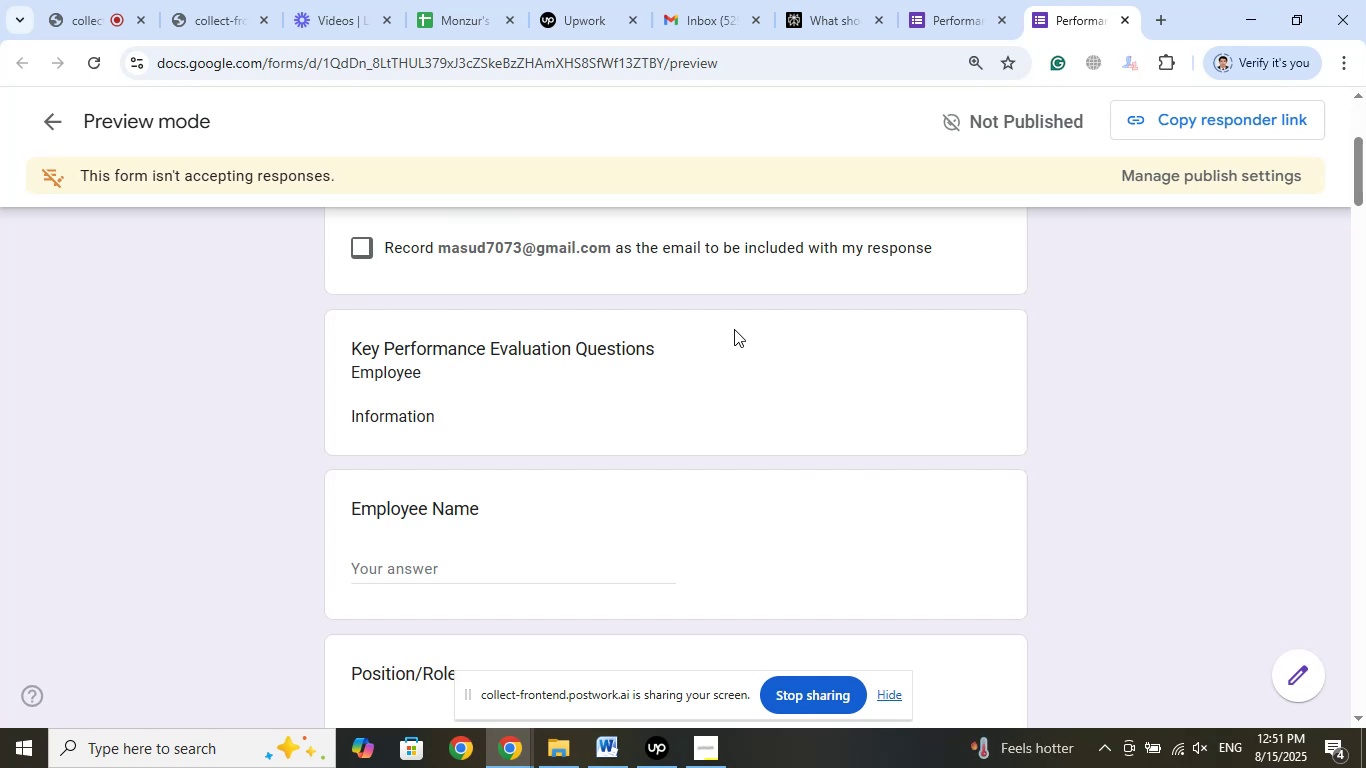 
left_click([965, 0])
 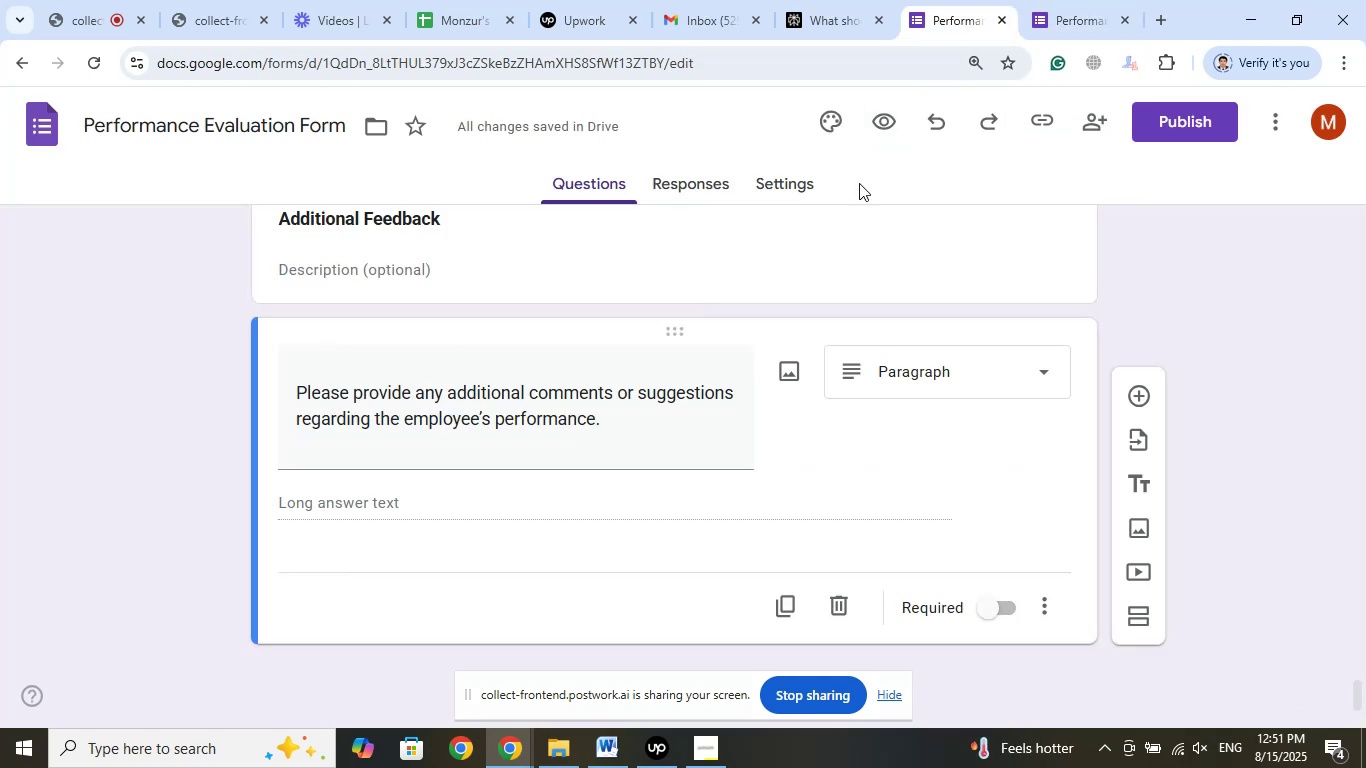 
scroll: coordinate [684, 422], scroll_direction: up, amount: 69.0
 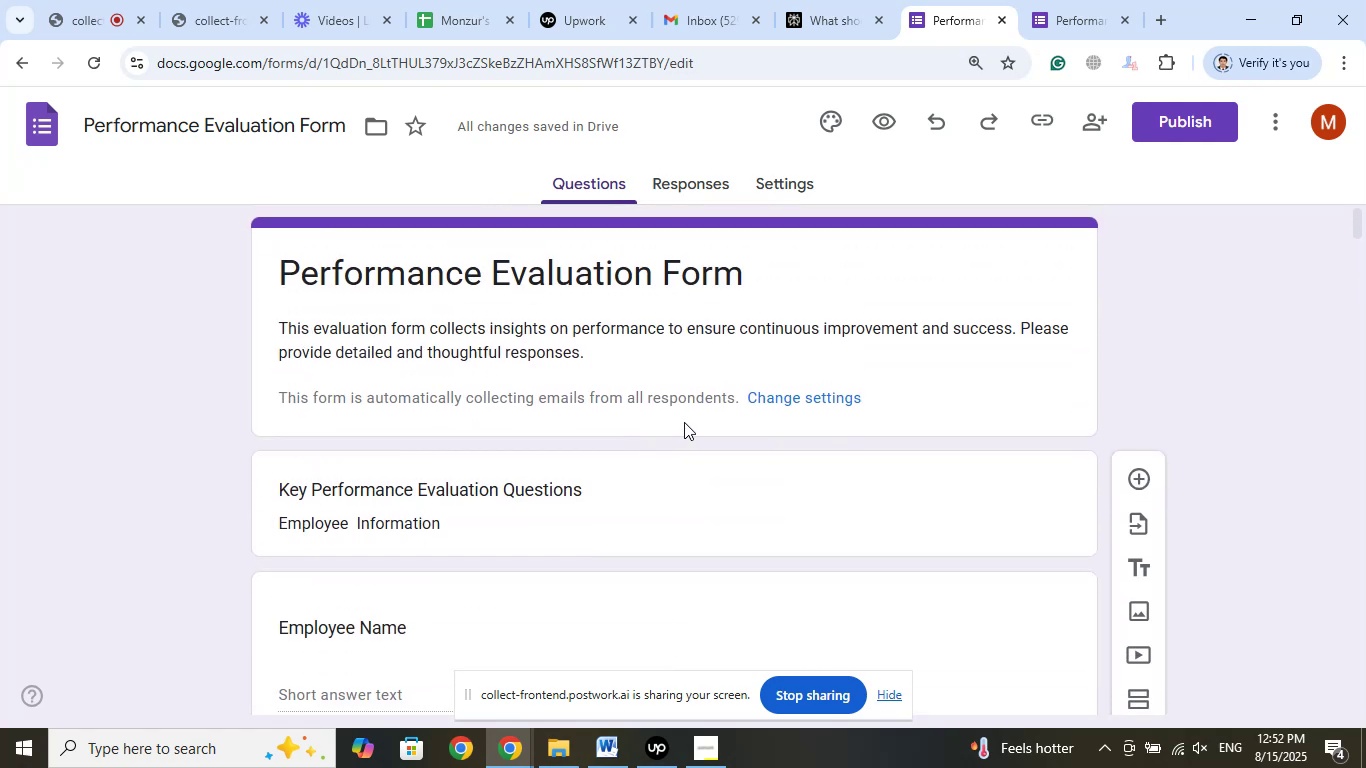 
scroll: coordinate [684, 422], scroll_direction: down, amount: 2.0
 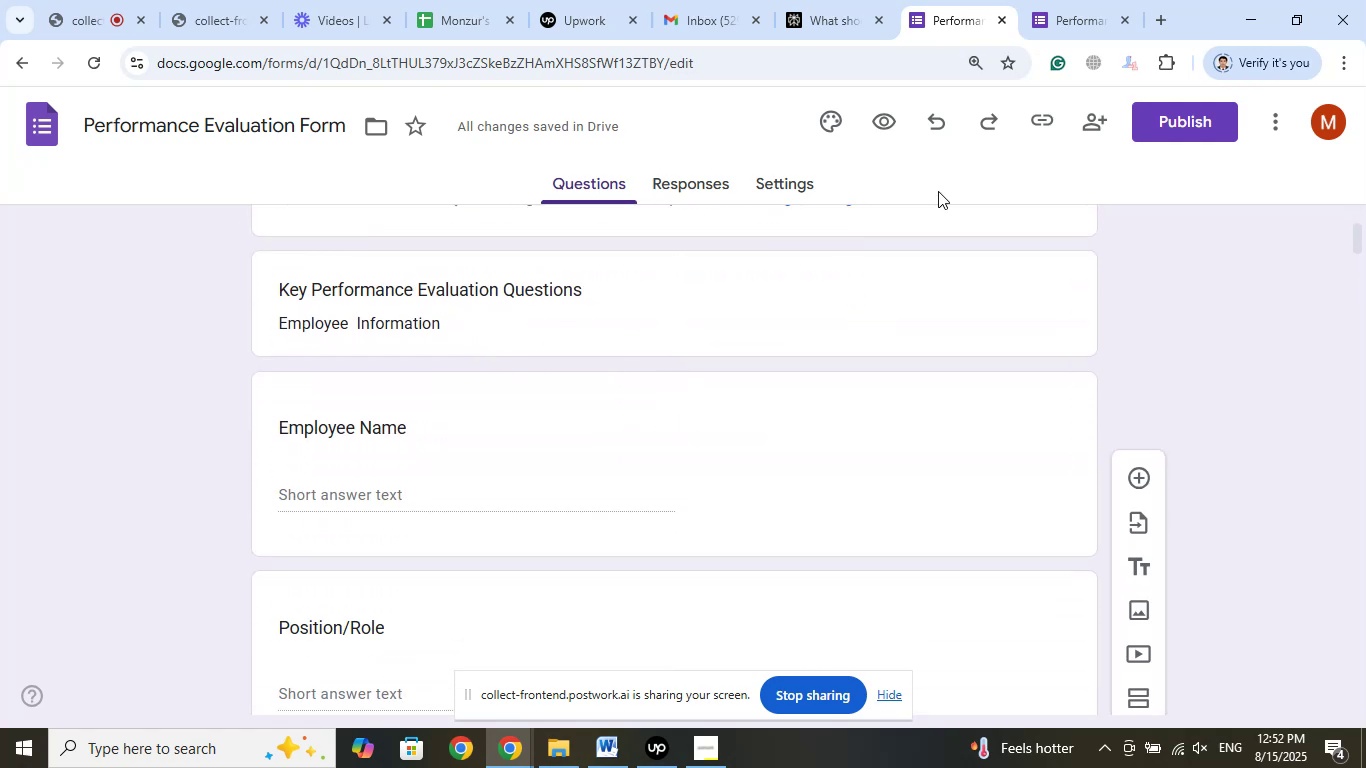 
left_click([1085, 0])
 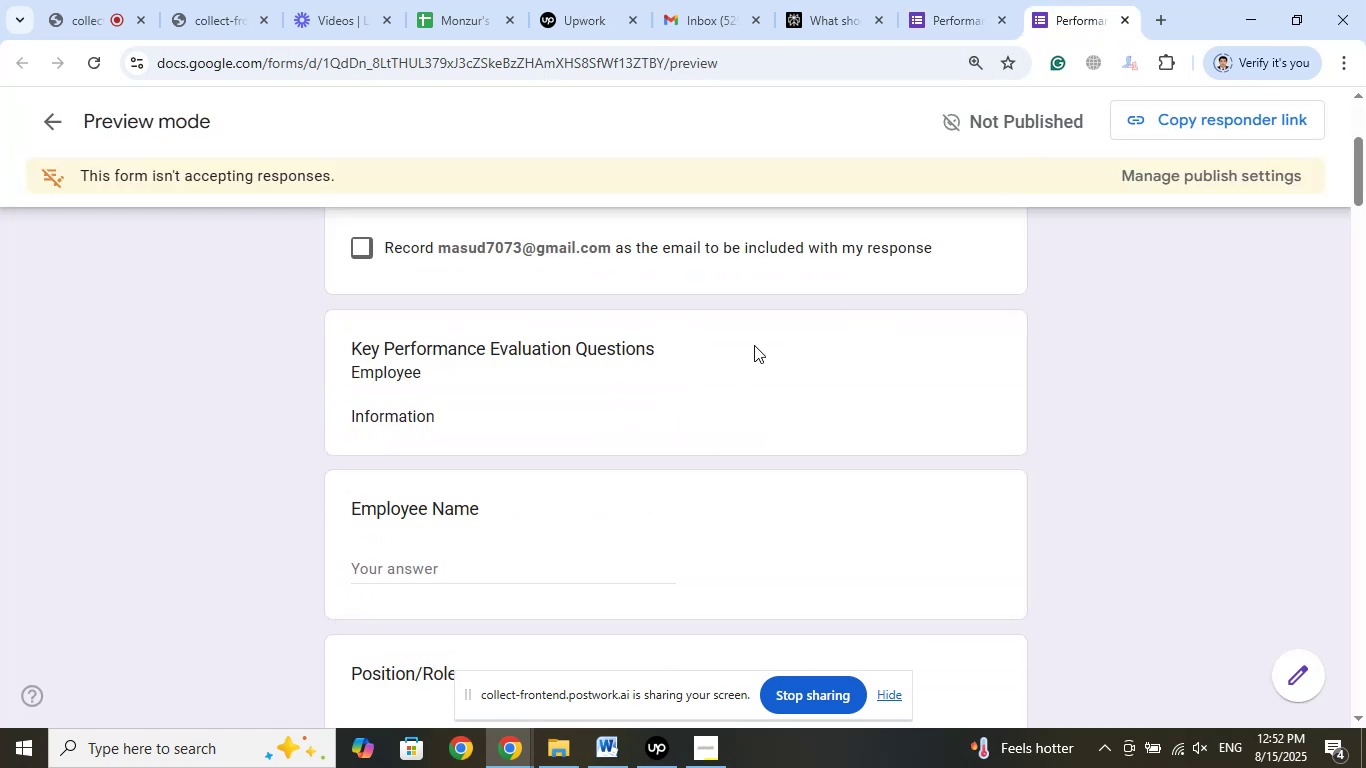 
left_click([936, 12])
 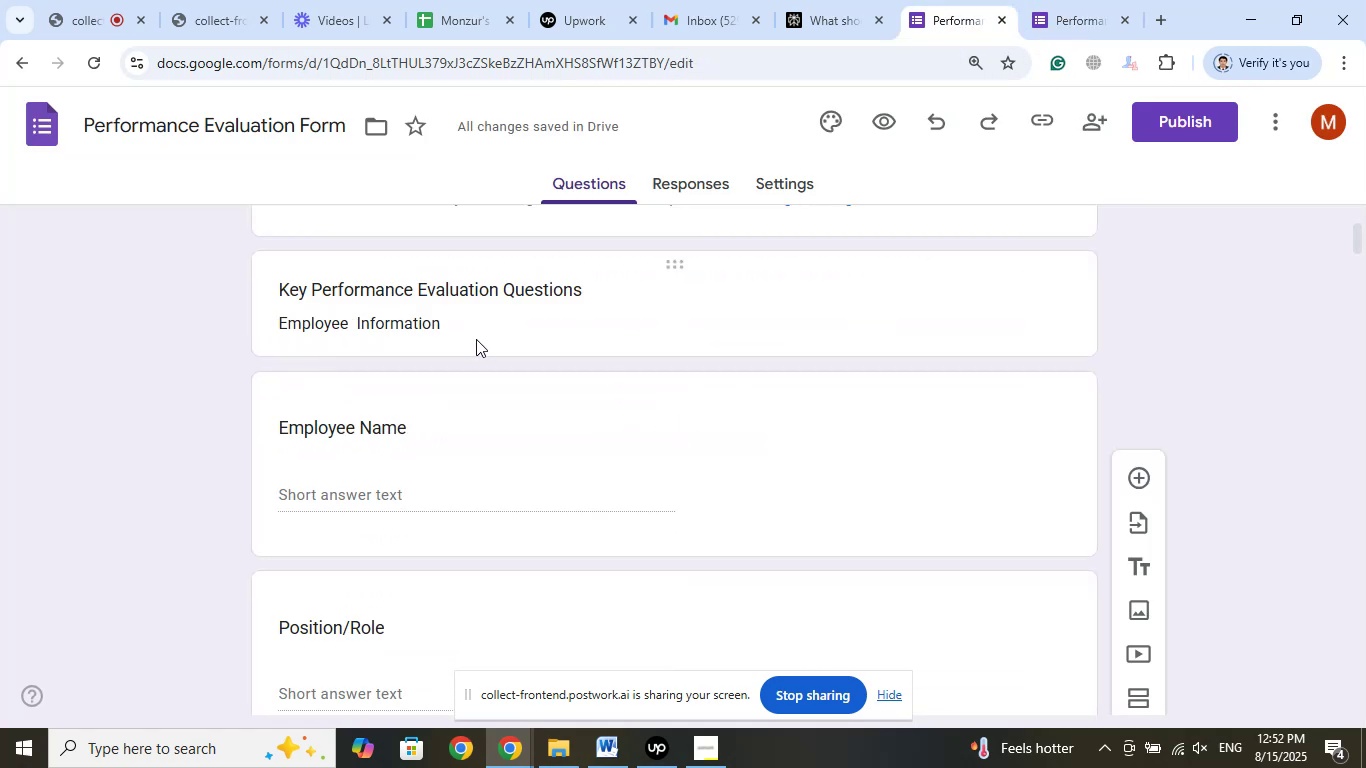 
left_click_drag(start_coordinate=[471, 329], to_coordinate=[122, 322])
 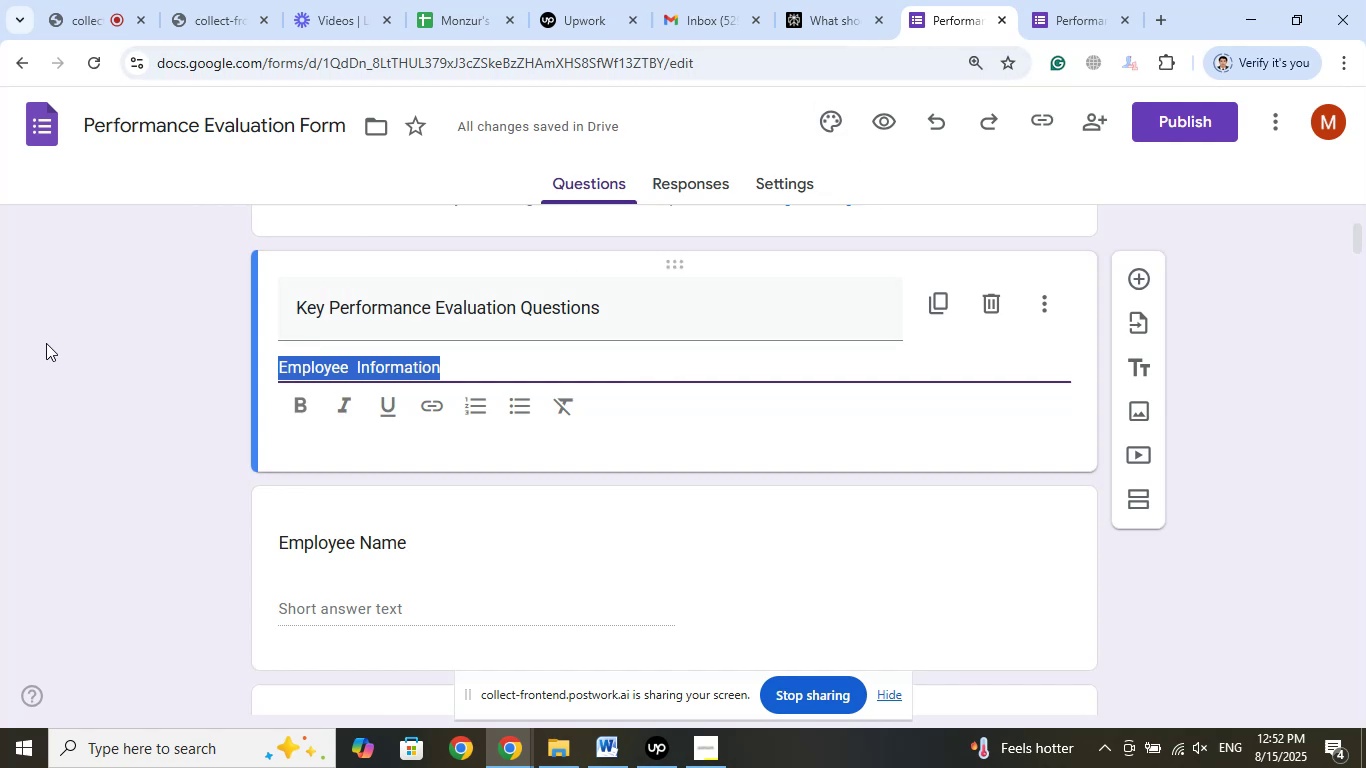 
wait(9.72)
 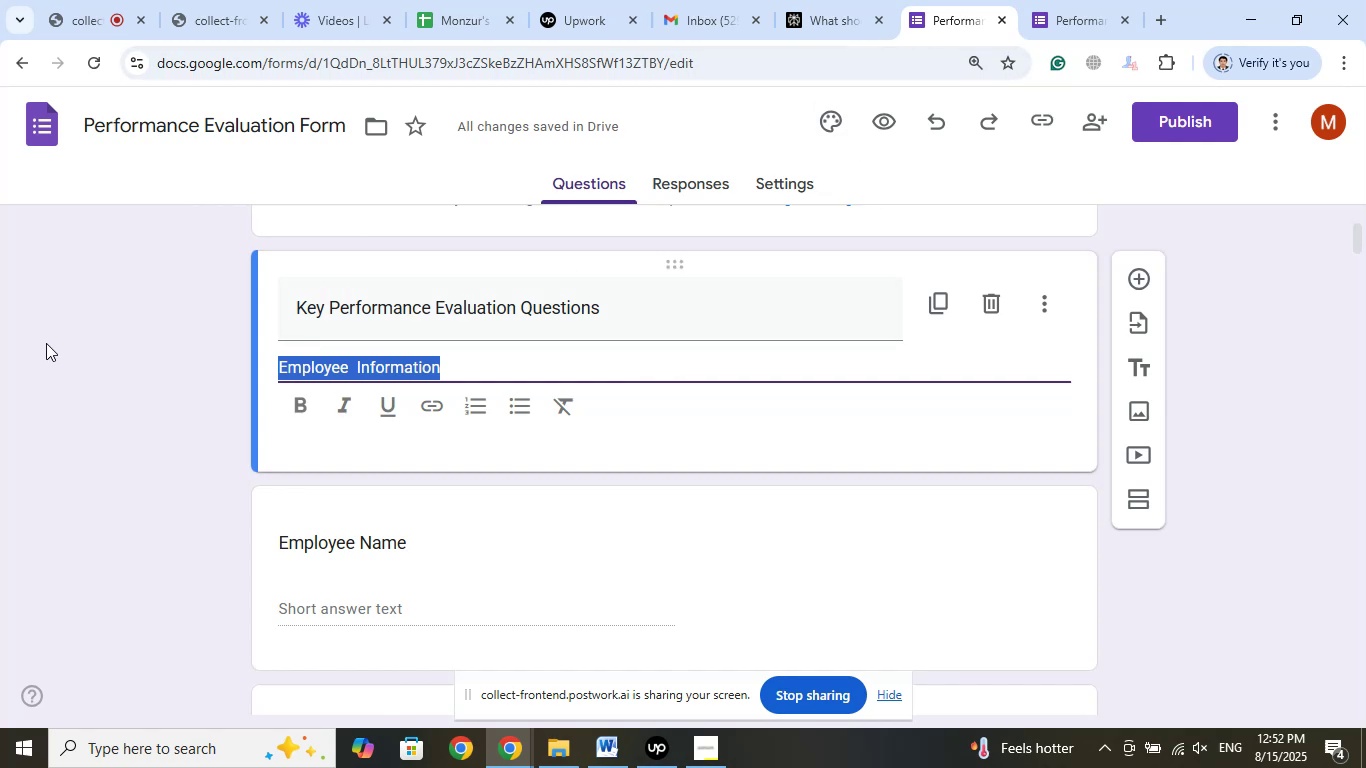 
key(Delete)
 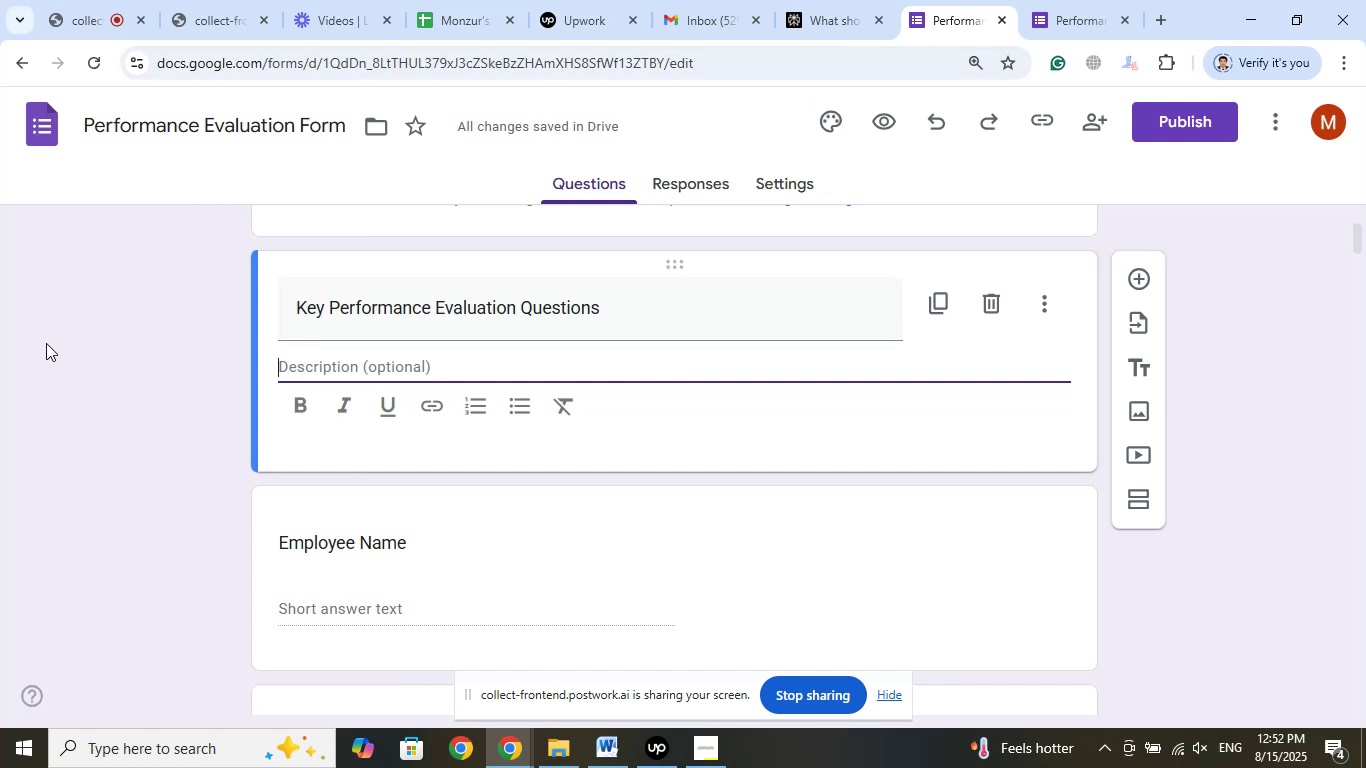 
key(Delete)
 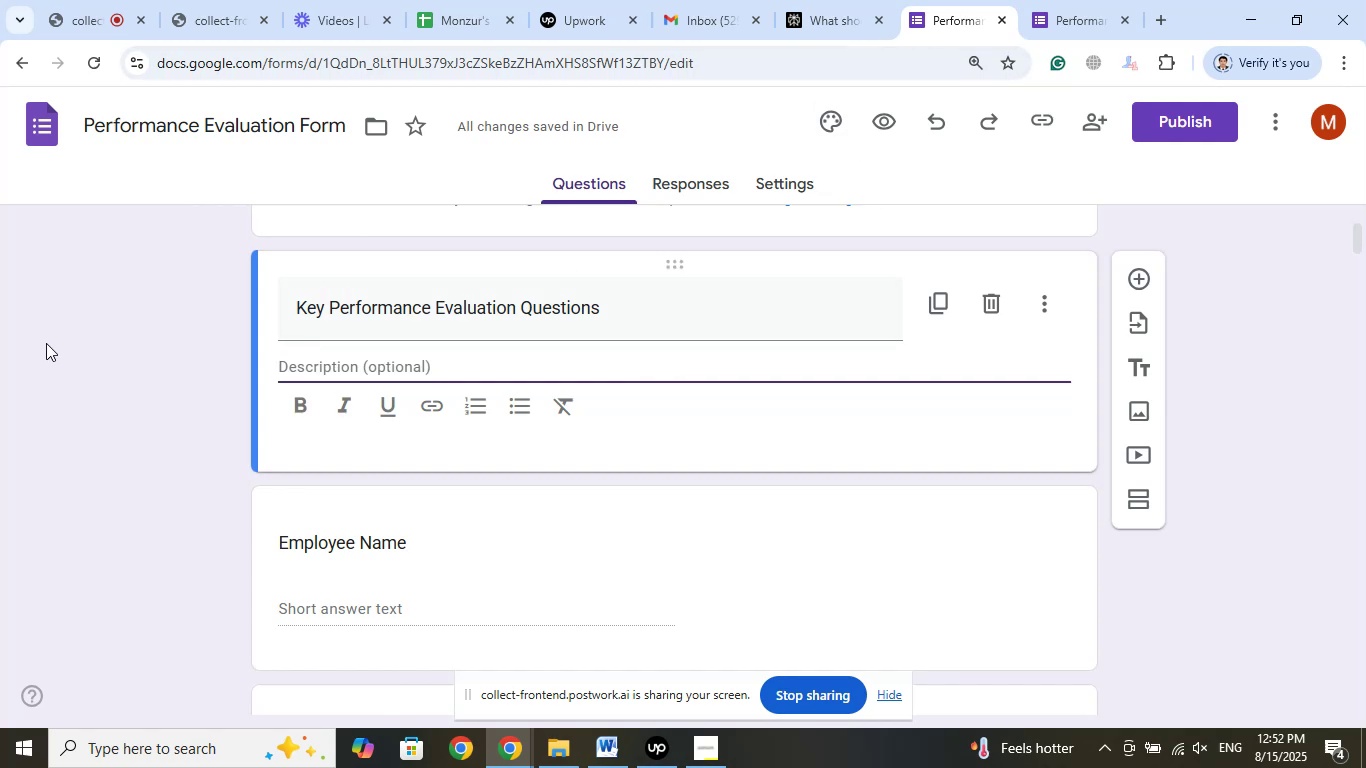 
key(Delete)
 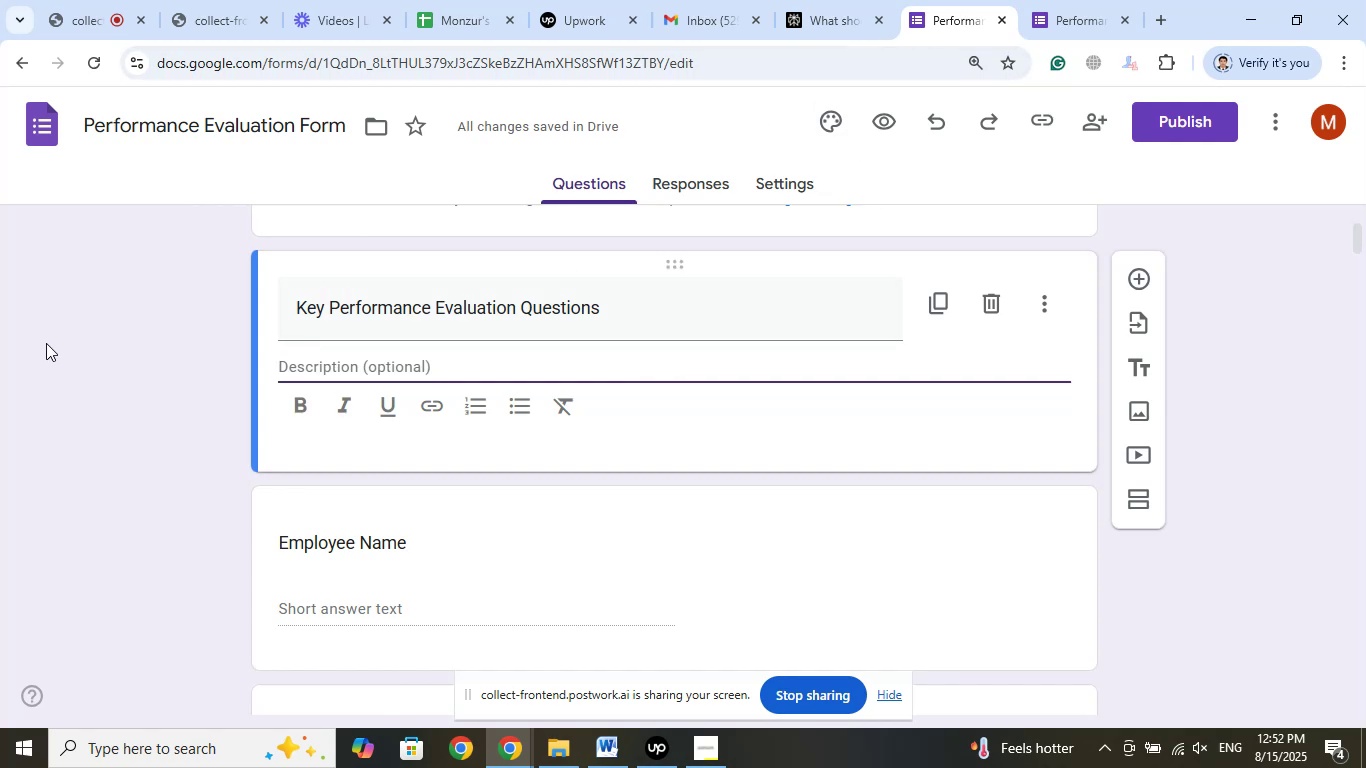 
key(Delete)
 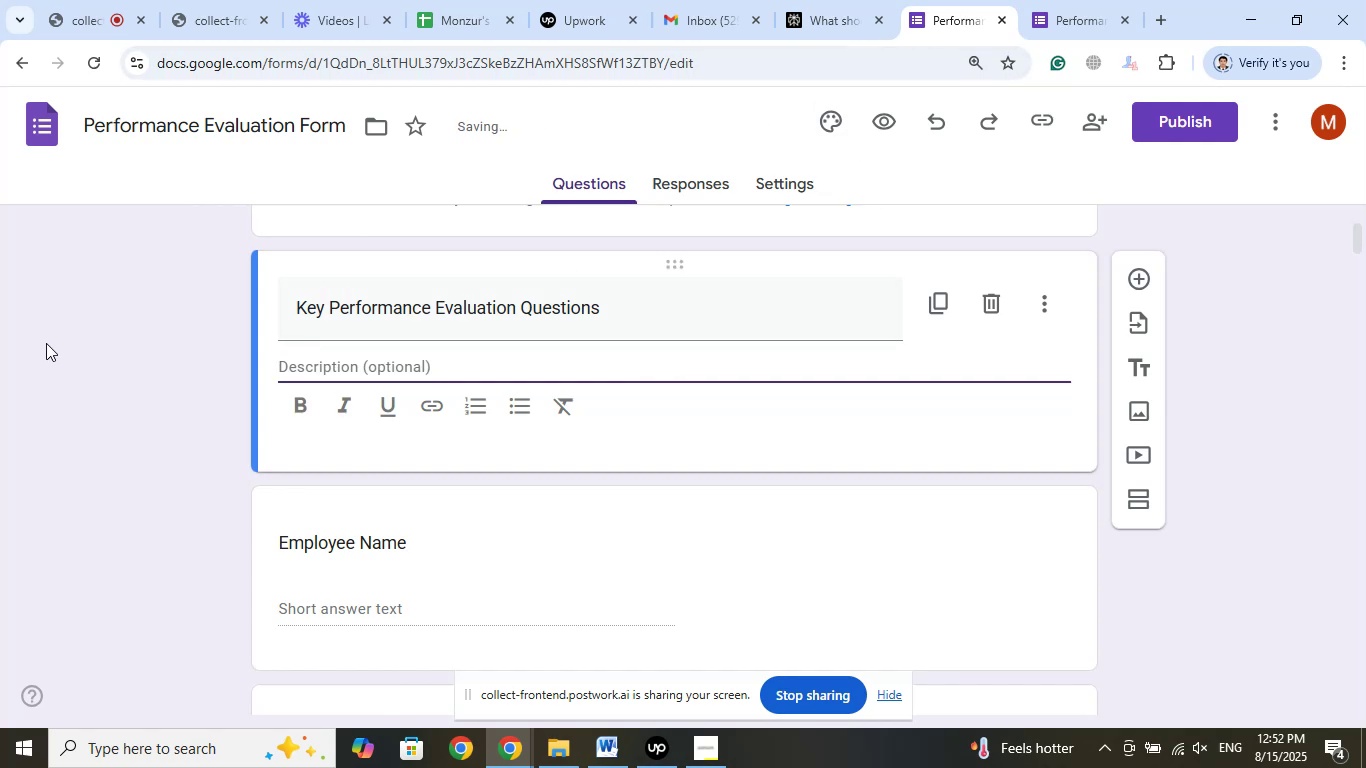 
hold_key(key=Backspace, duration=0.62)
 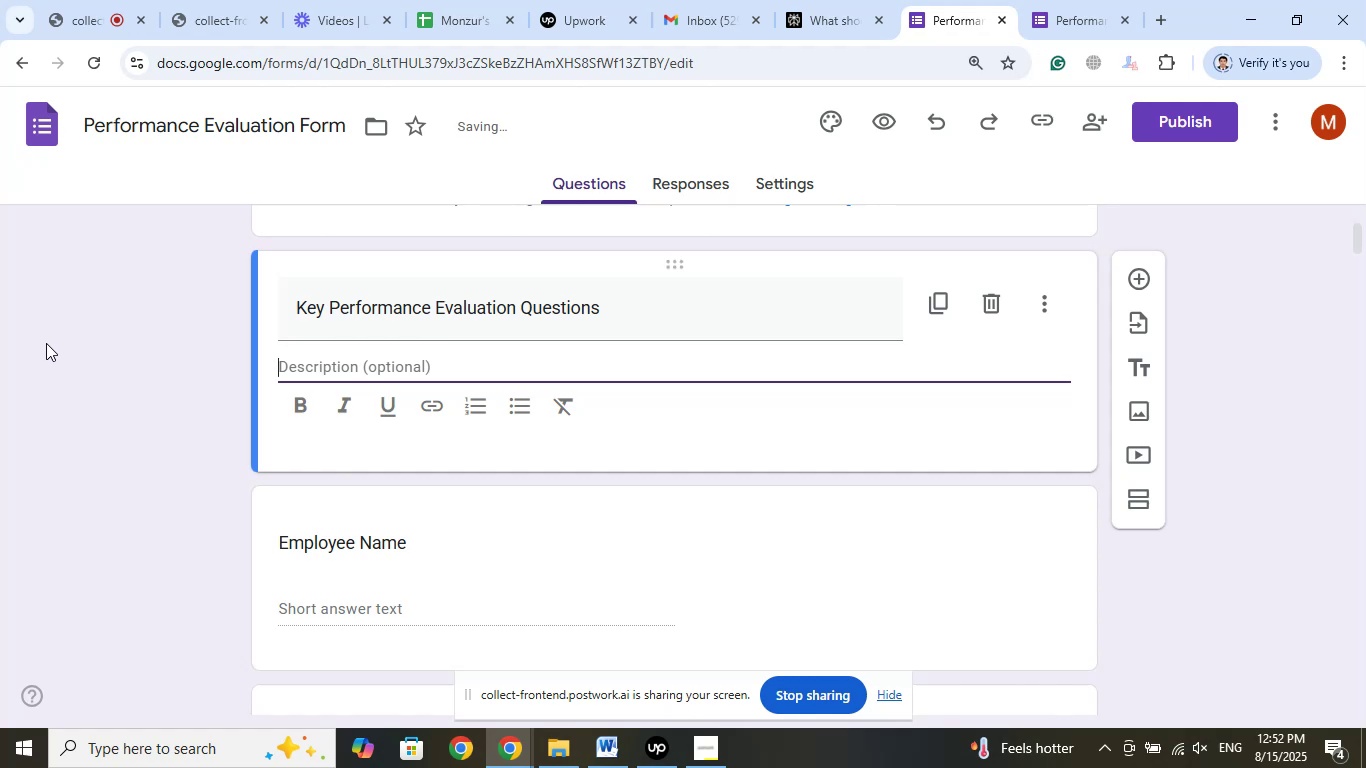 
type(Employee Information)
 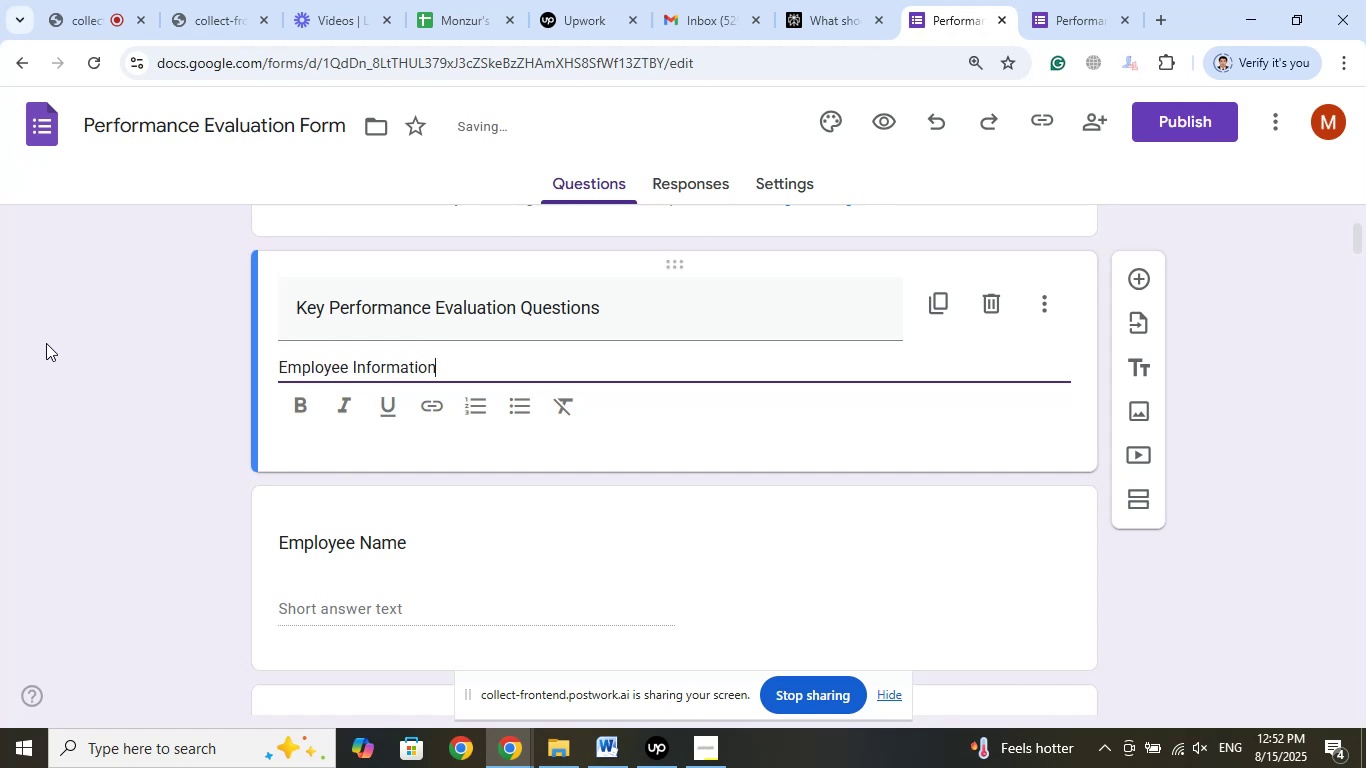 
scroll: coordinate [685, 349], scroll_direction: up, amount: 13.0
 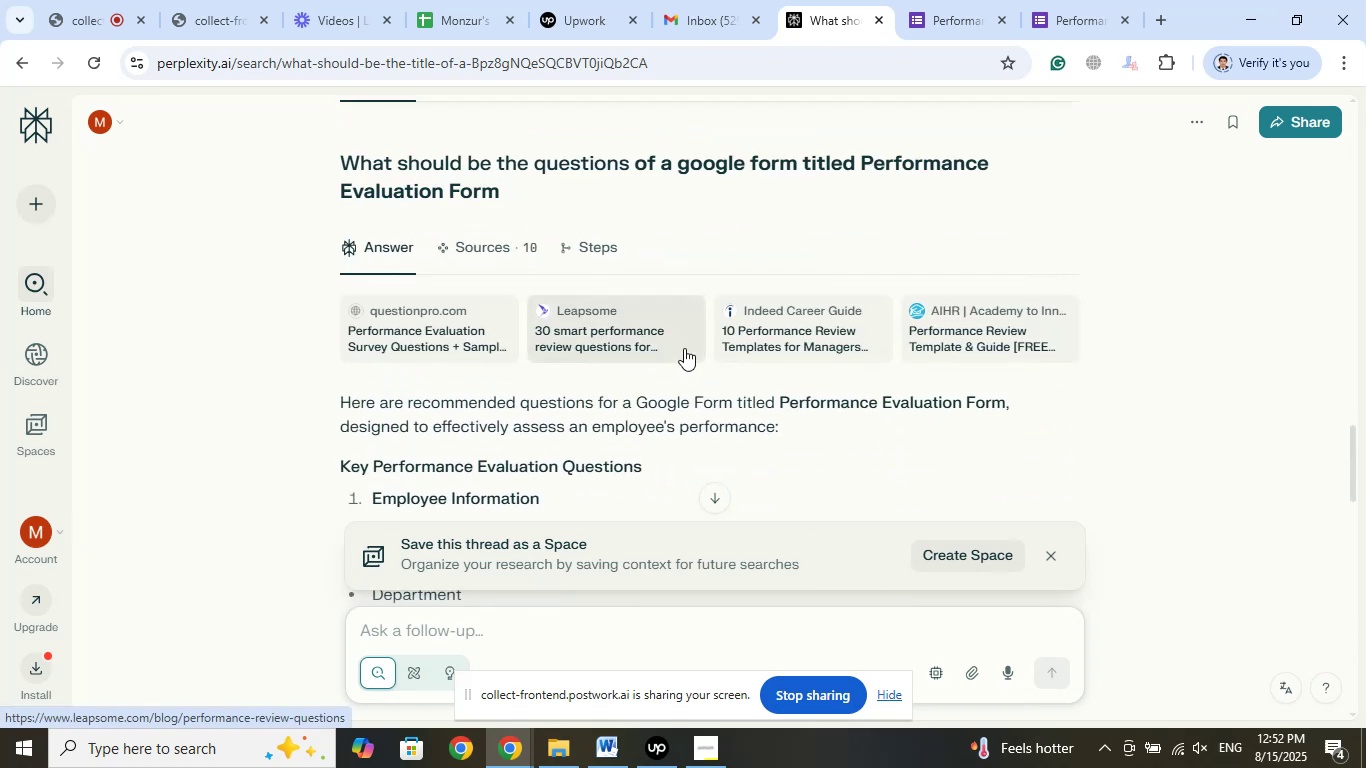 
scroll: coordinate [684, 348], scroll_direction: down, amount: 1.0
 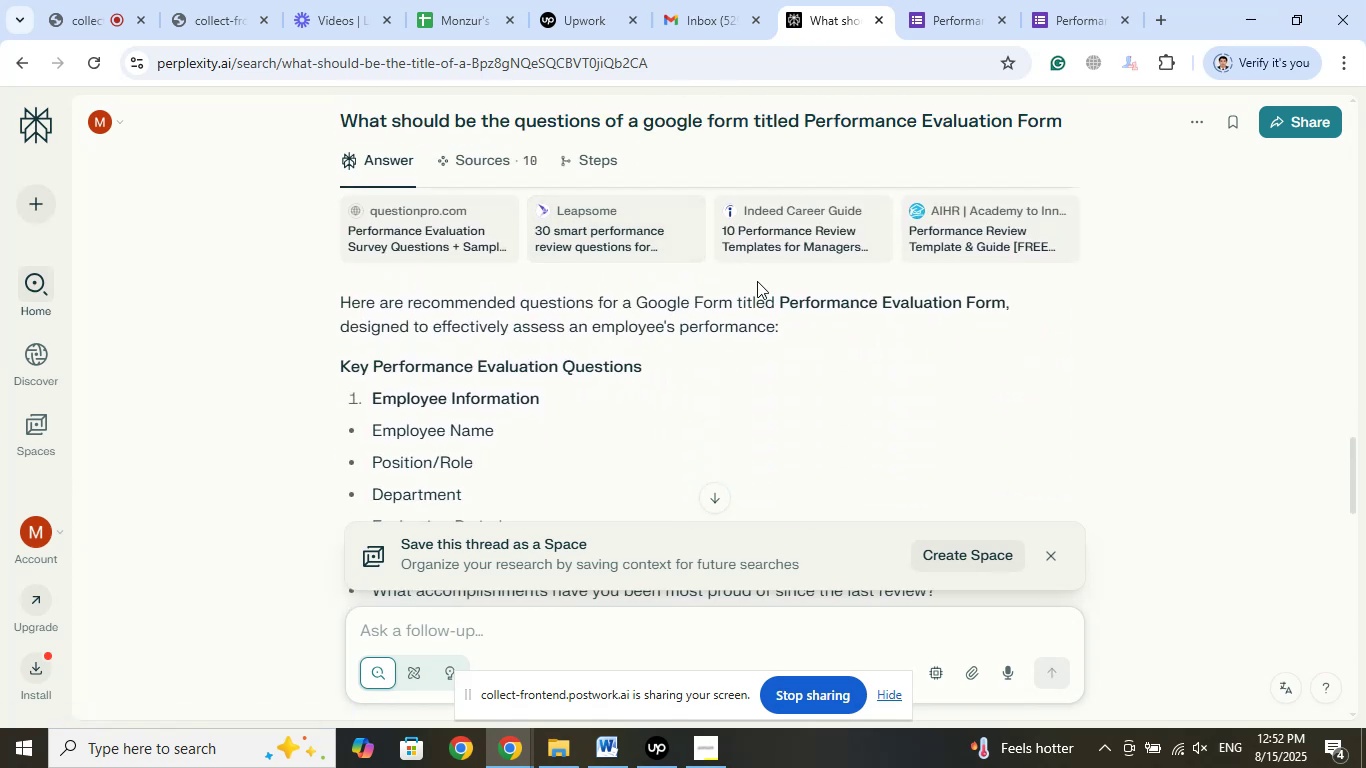 
left_click([947, 0])
 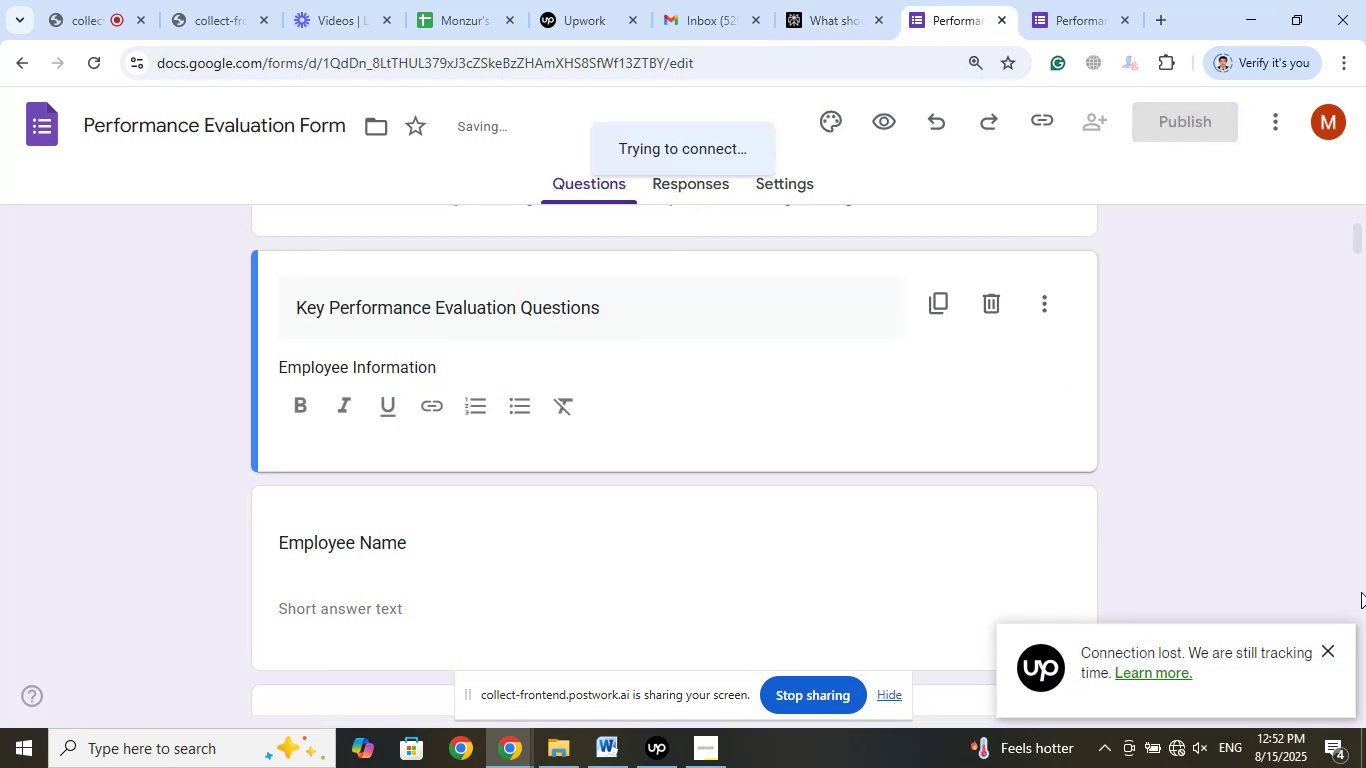 
left_click([1330, 651])
 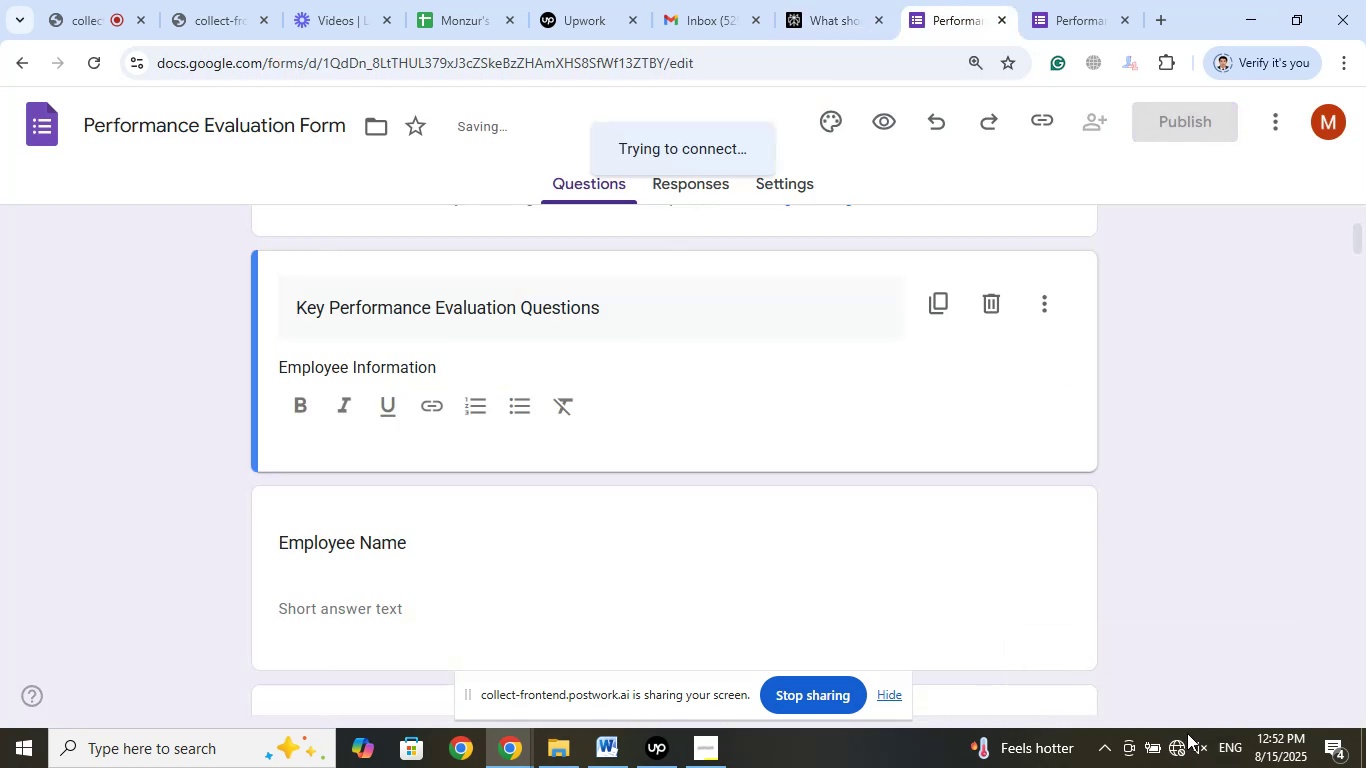 
left_click([1180, 750])
 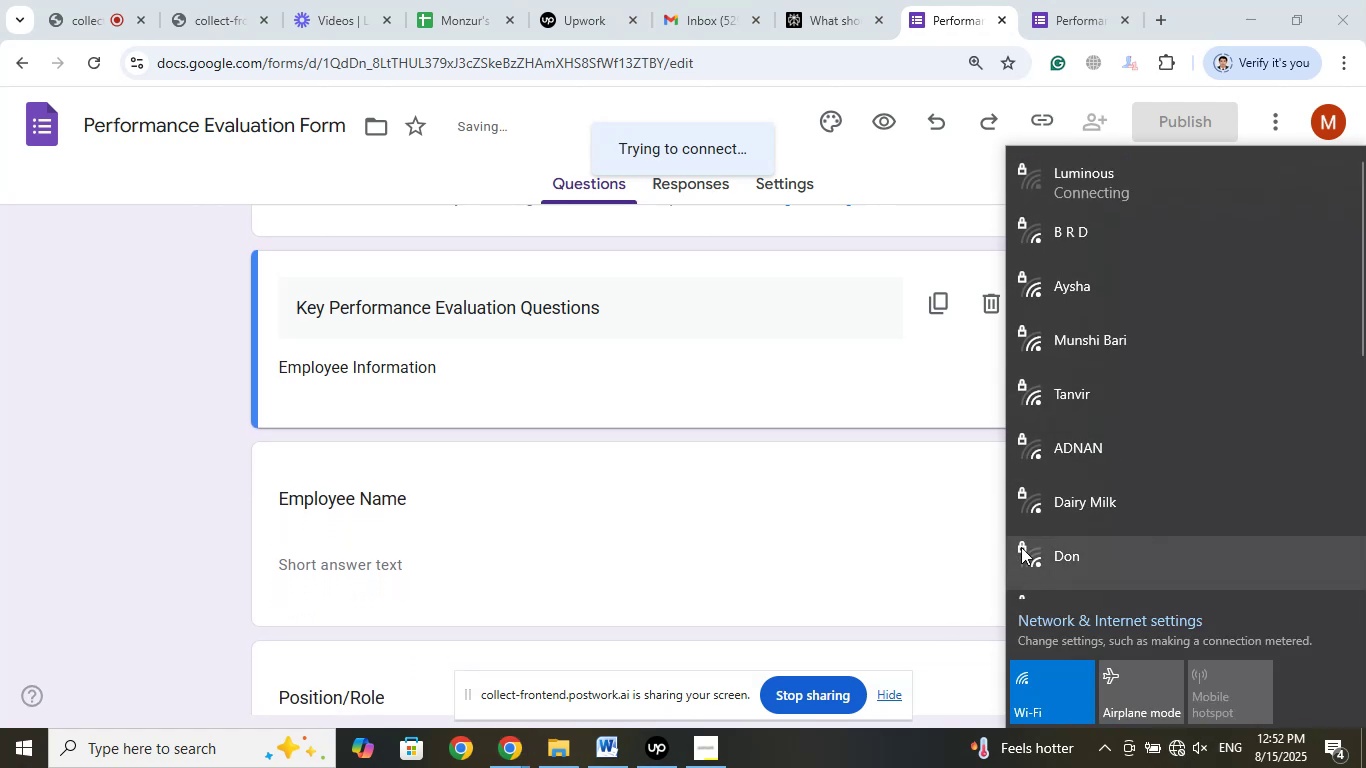 
wait(6.25)
 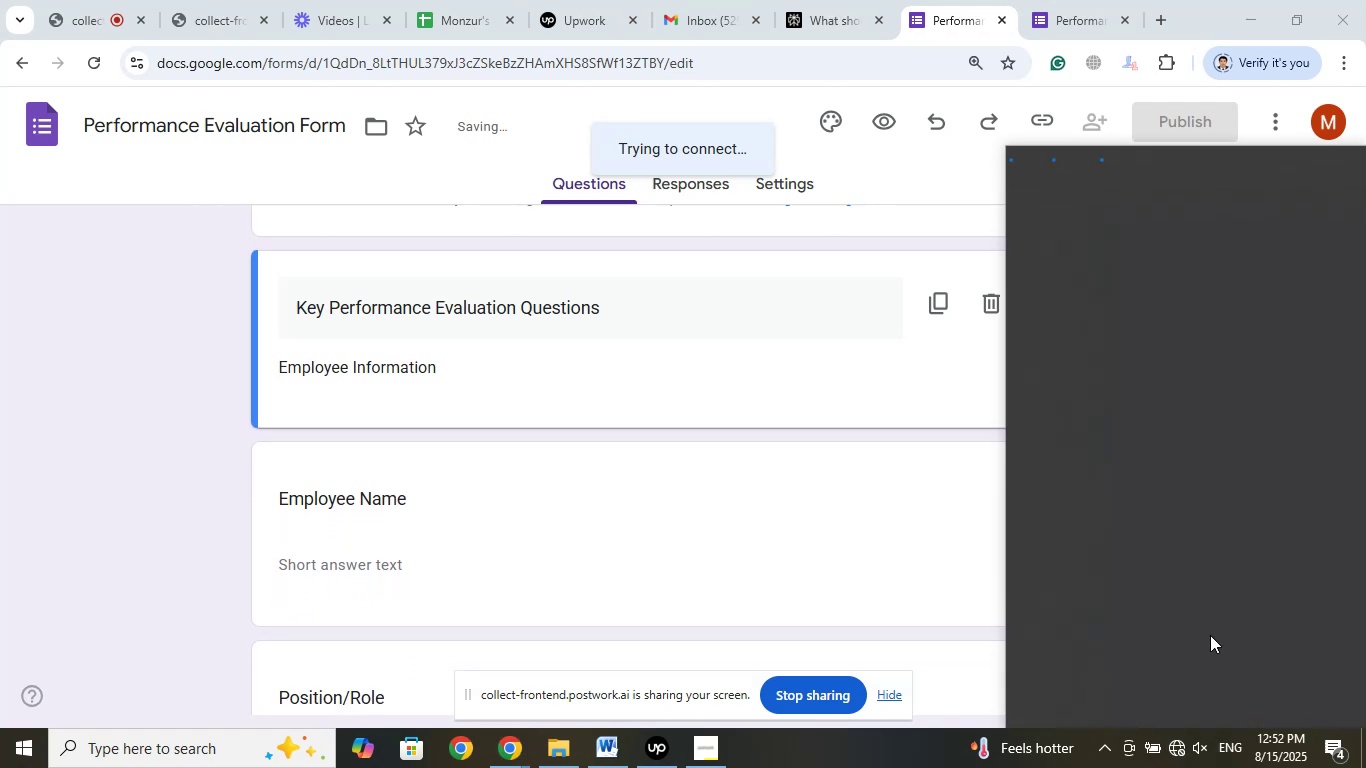 
left_click([829, 747])
 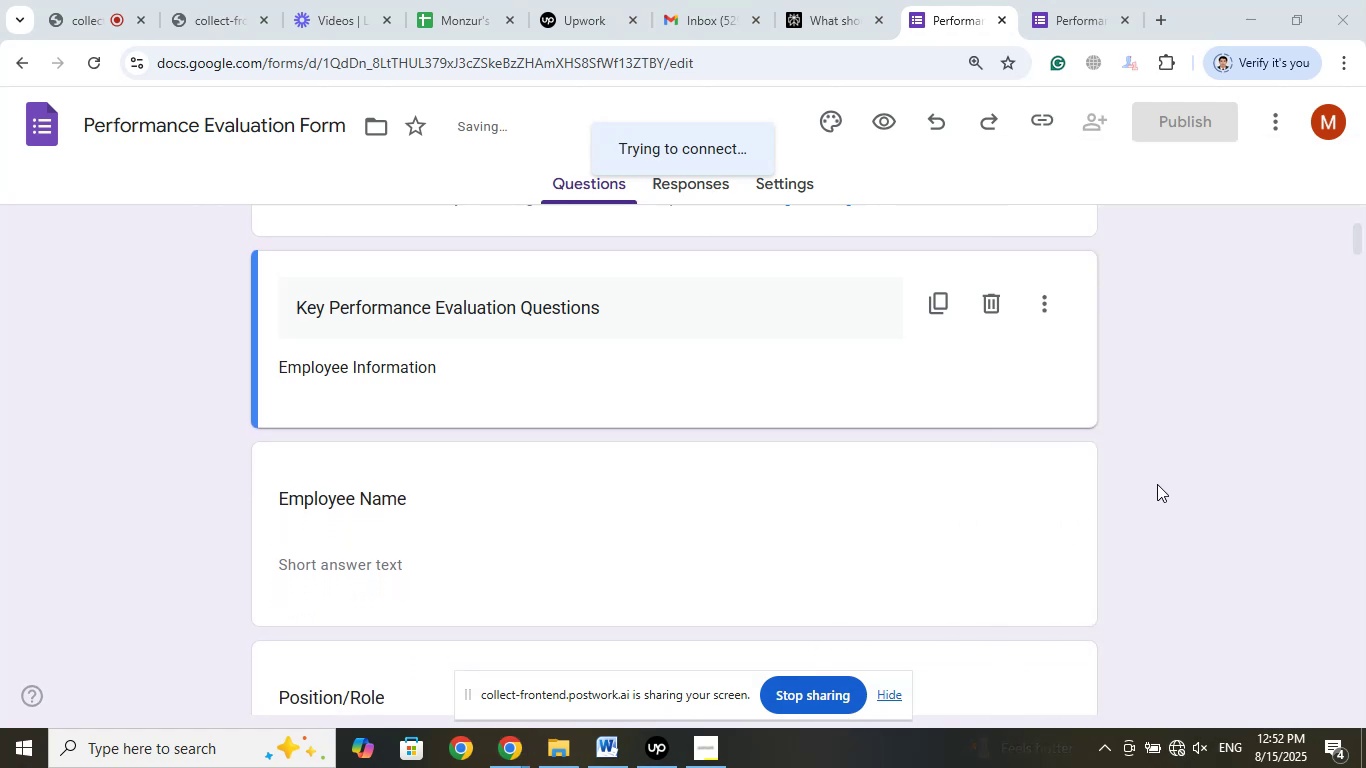 
left_click([593, 312])
 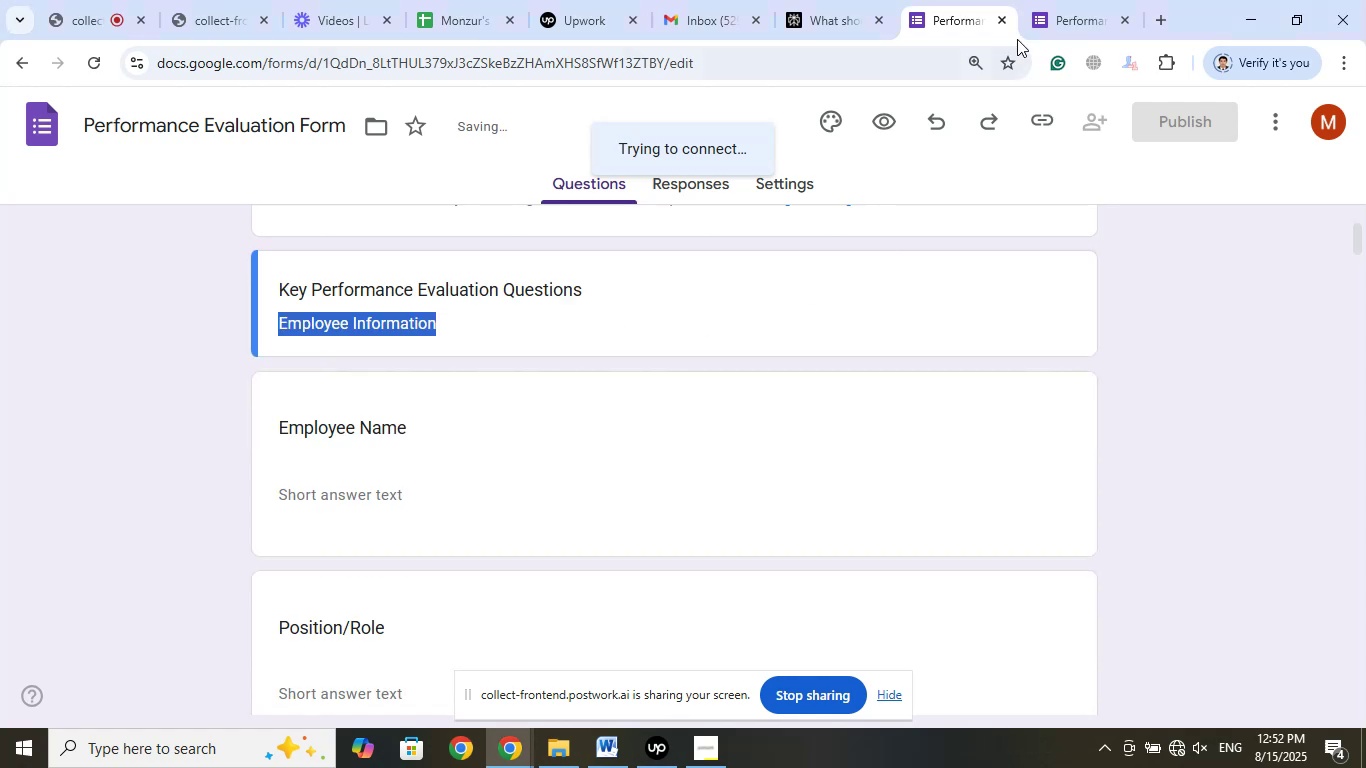 
left_click([1049, 0])
 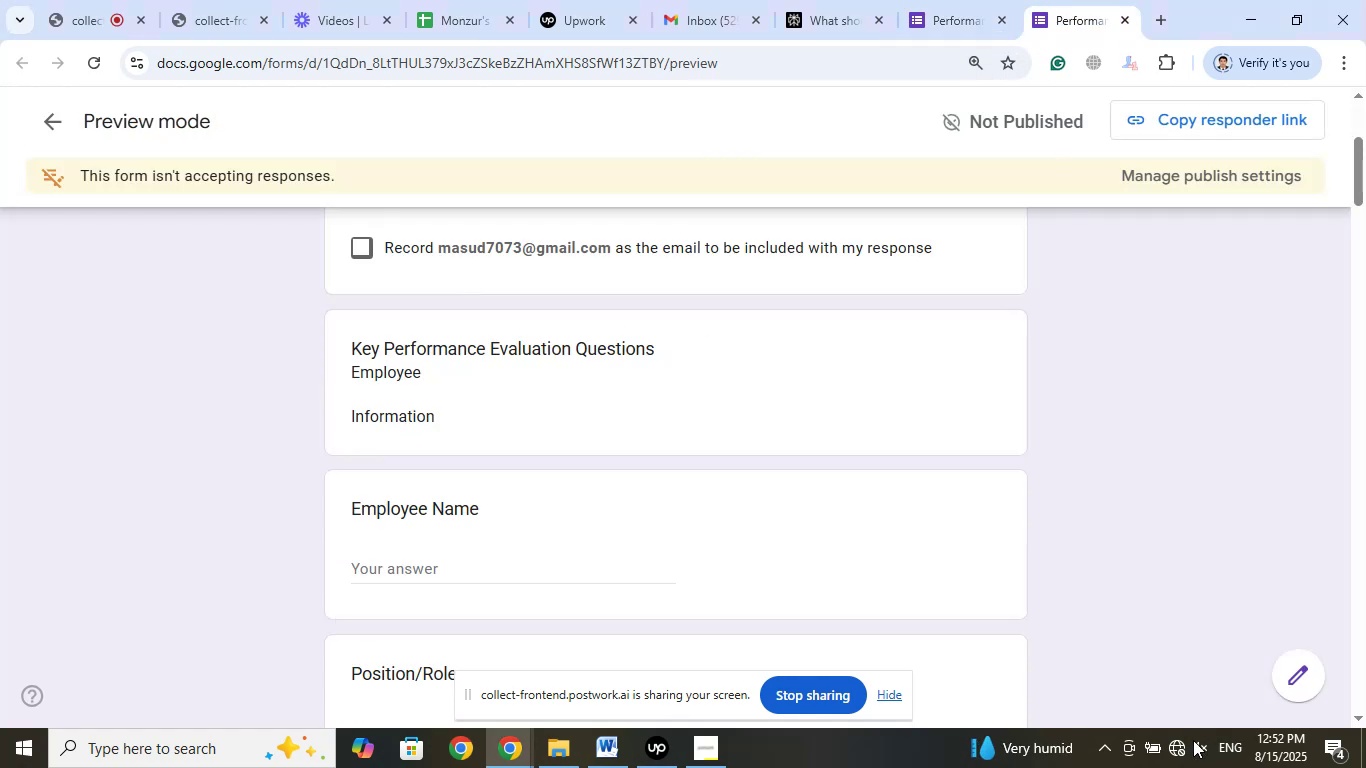 
left_click([1184, 751])
 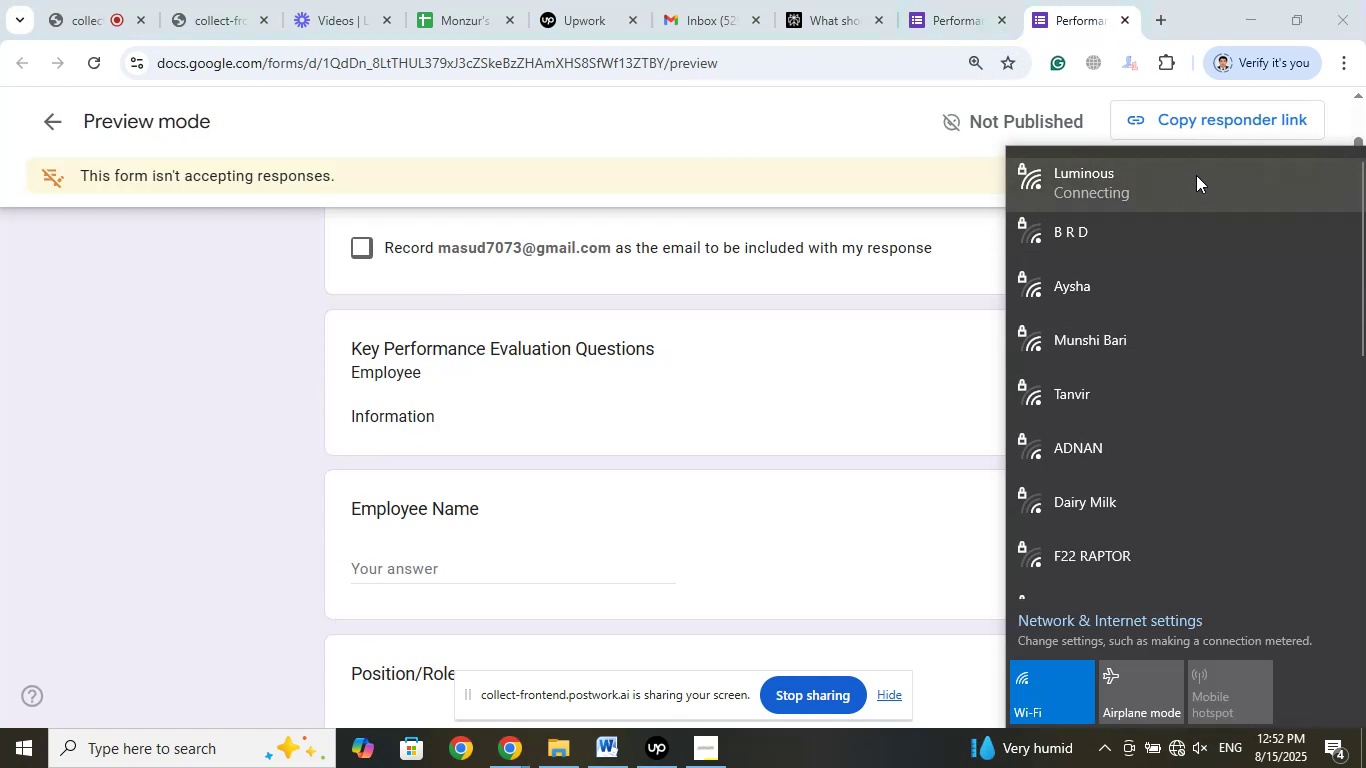 
left_click([1196, 175])
 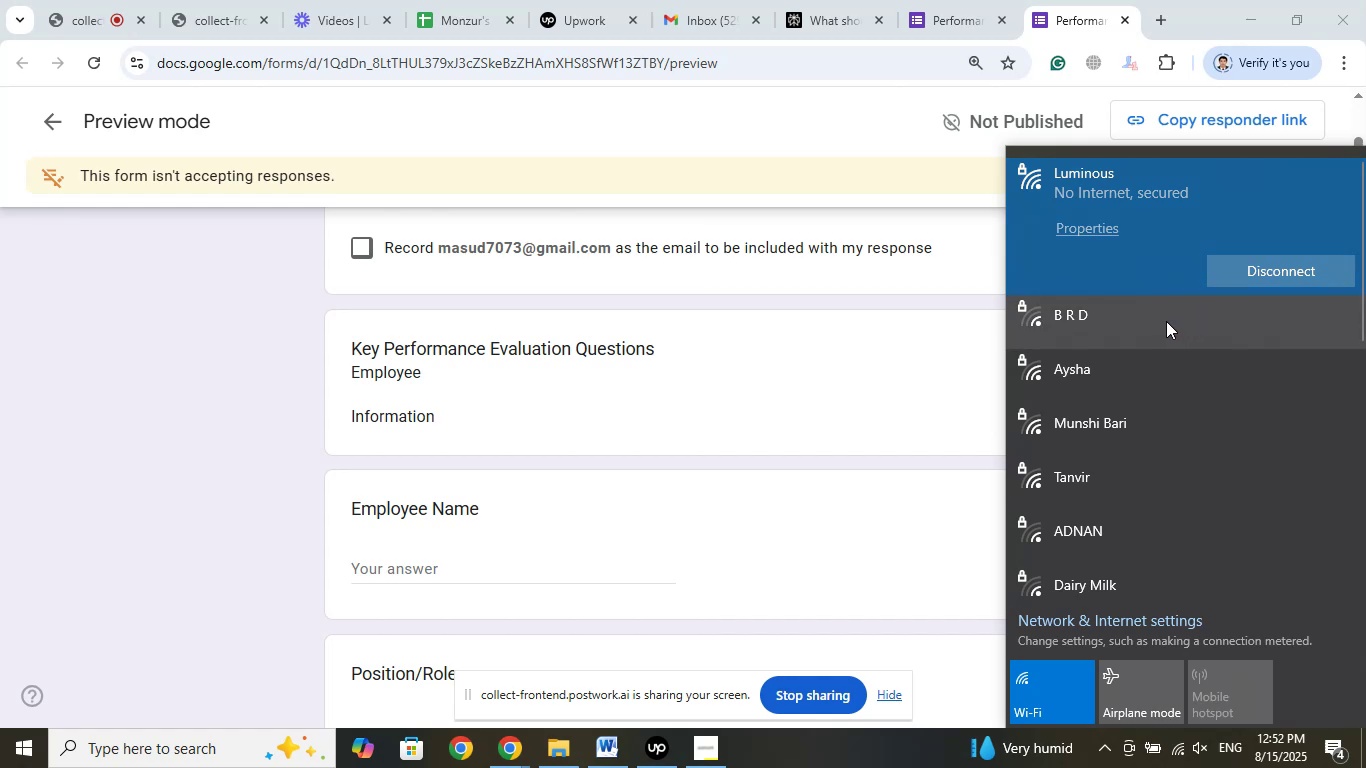 
left_click([133, 347])
 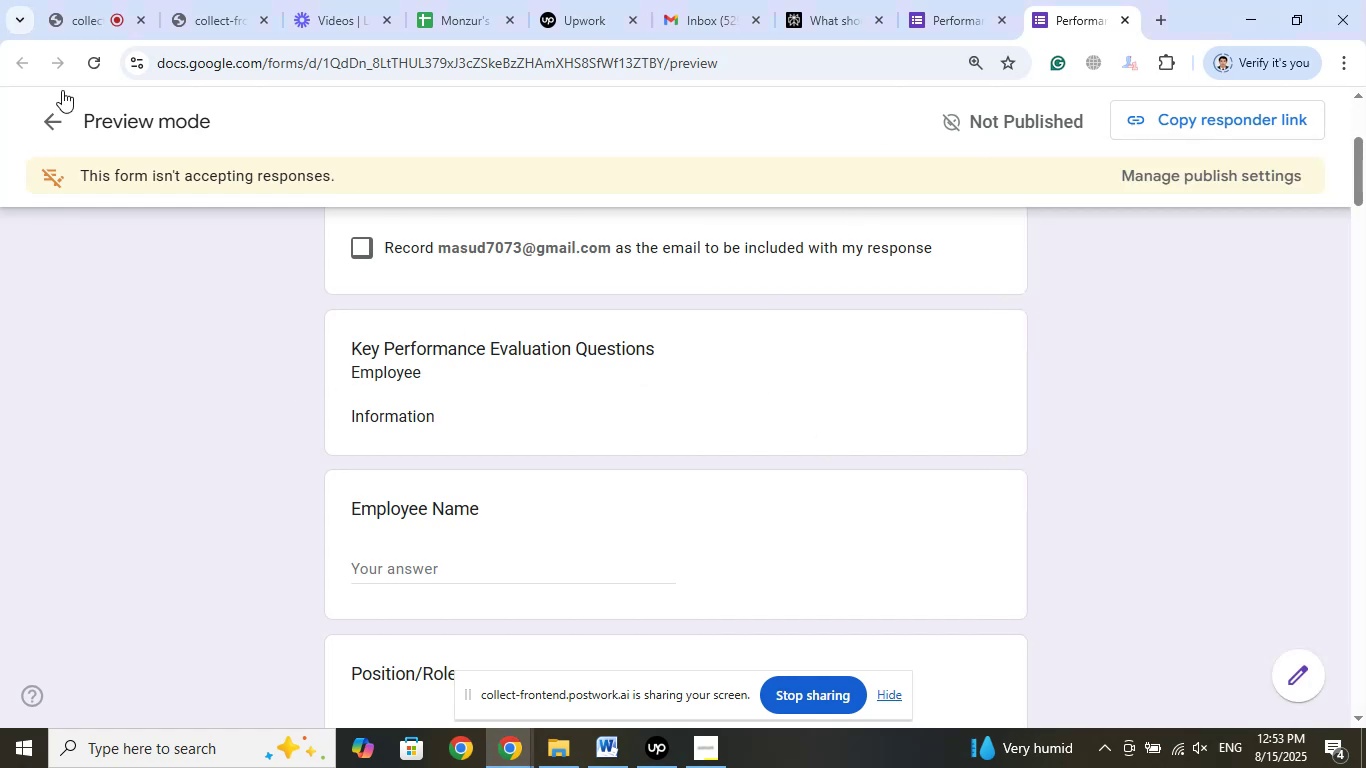 
left_click([91, 61])
 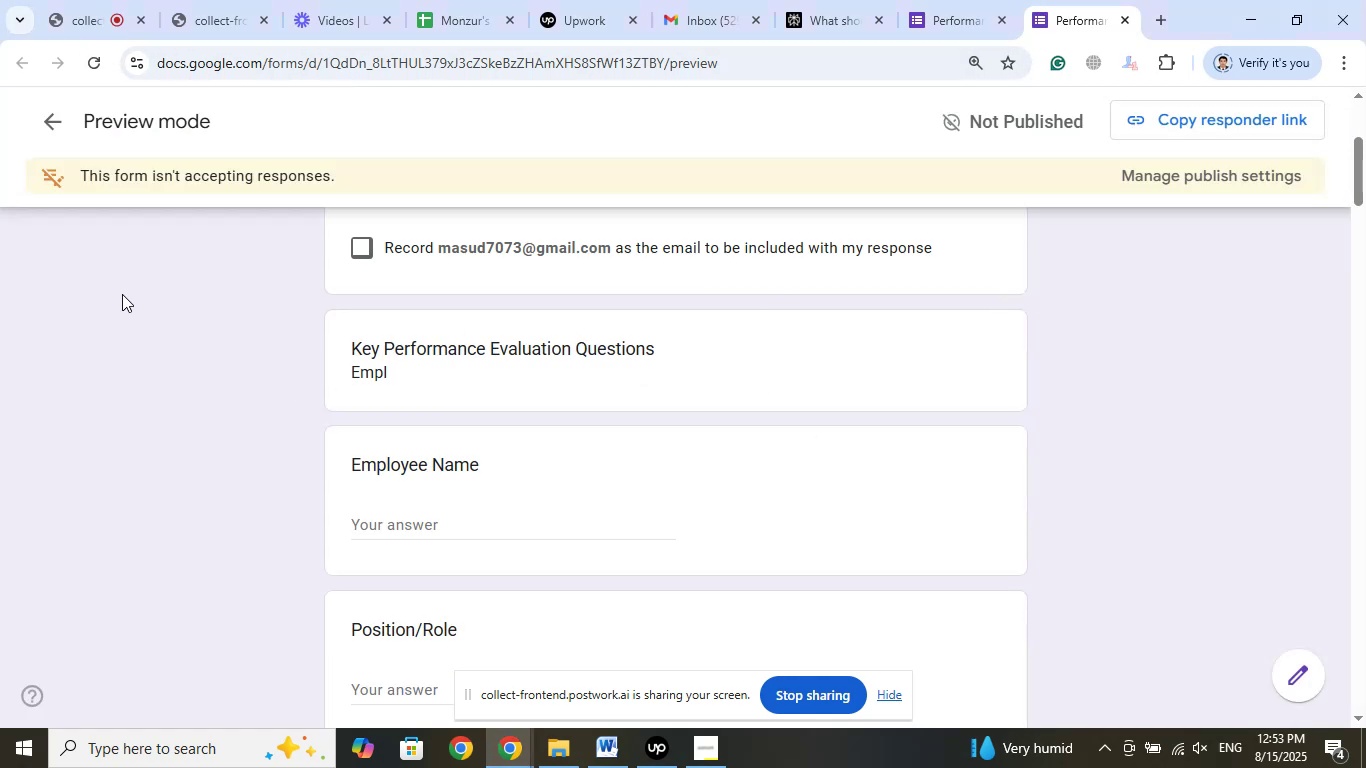 
left_click([963, 0])
 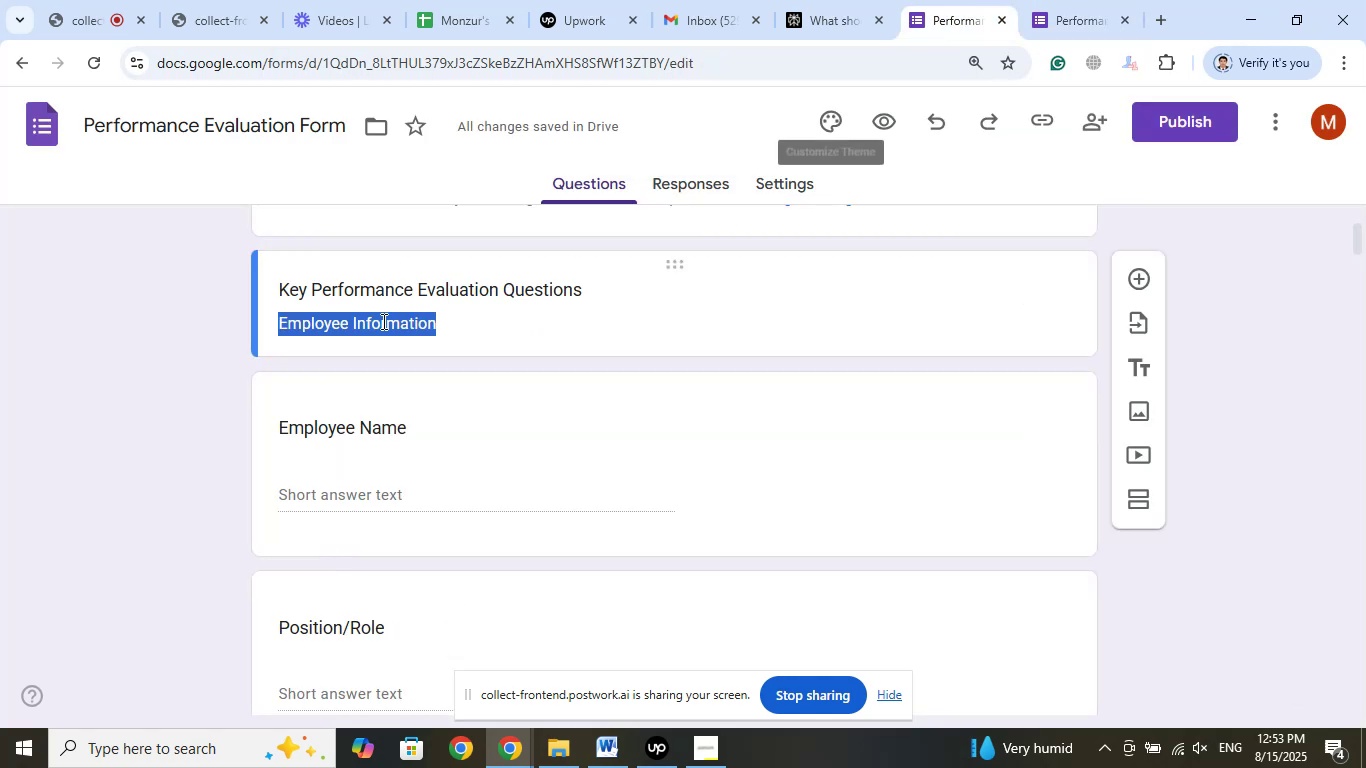 
right_click([382, 321])
 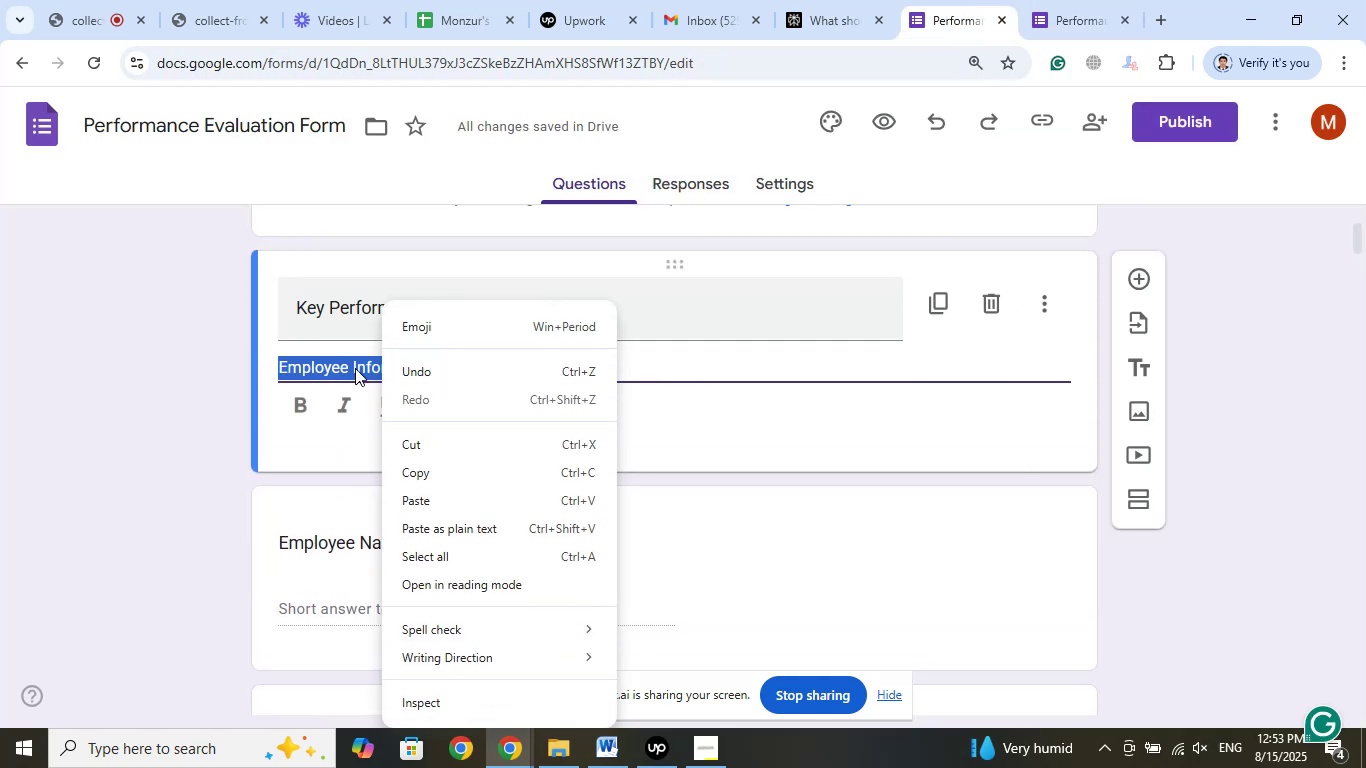 
left_click([433, 476])
 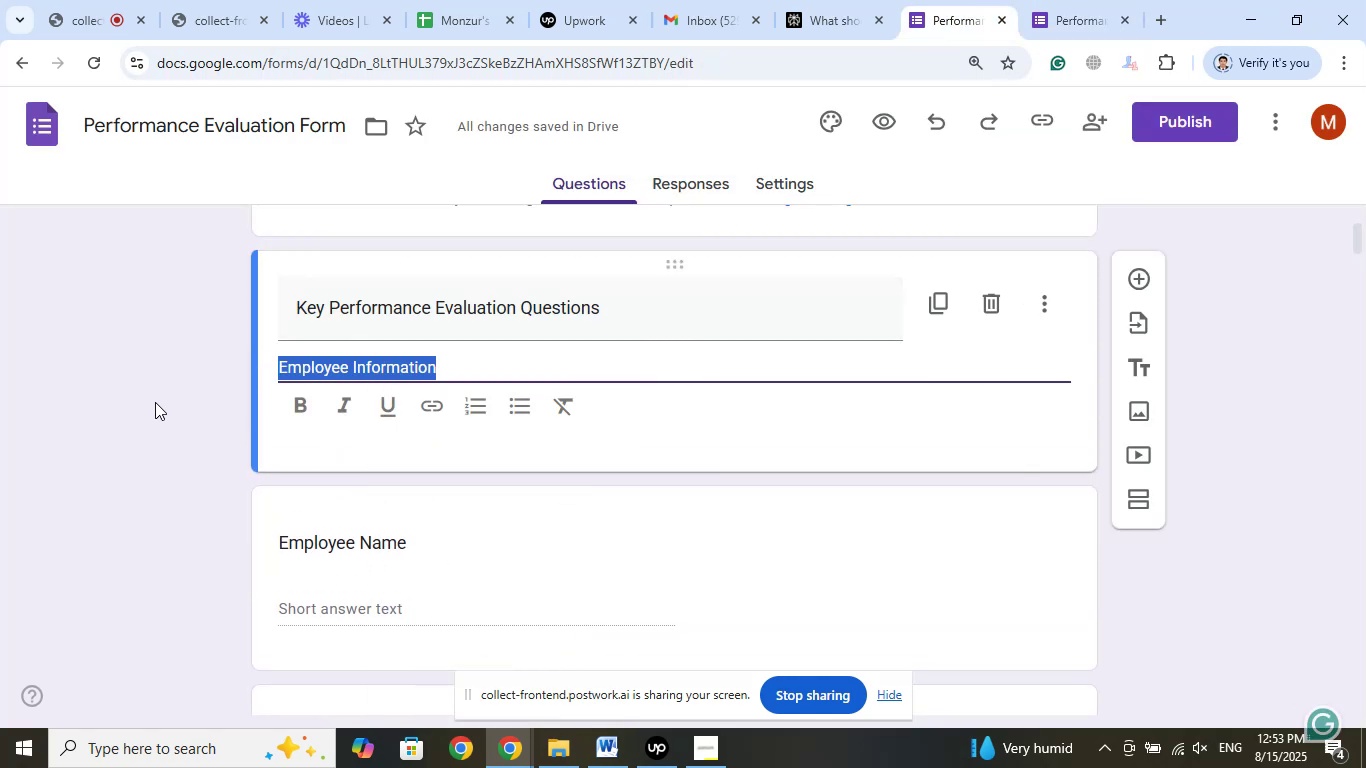 
left_click([155, 402])
 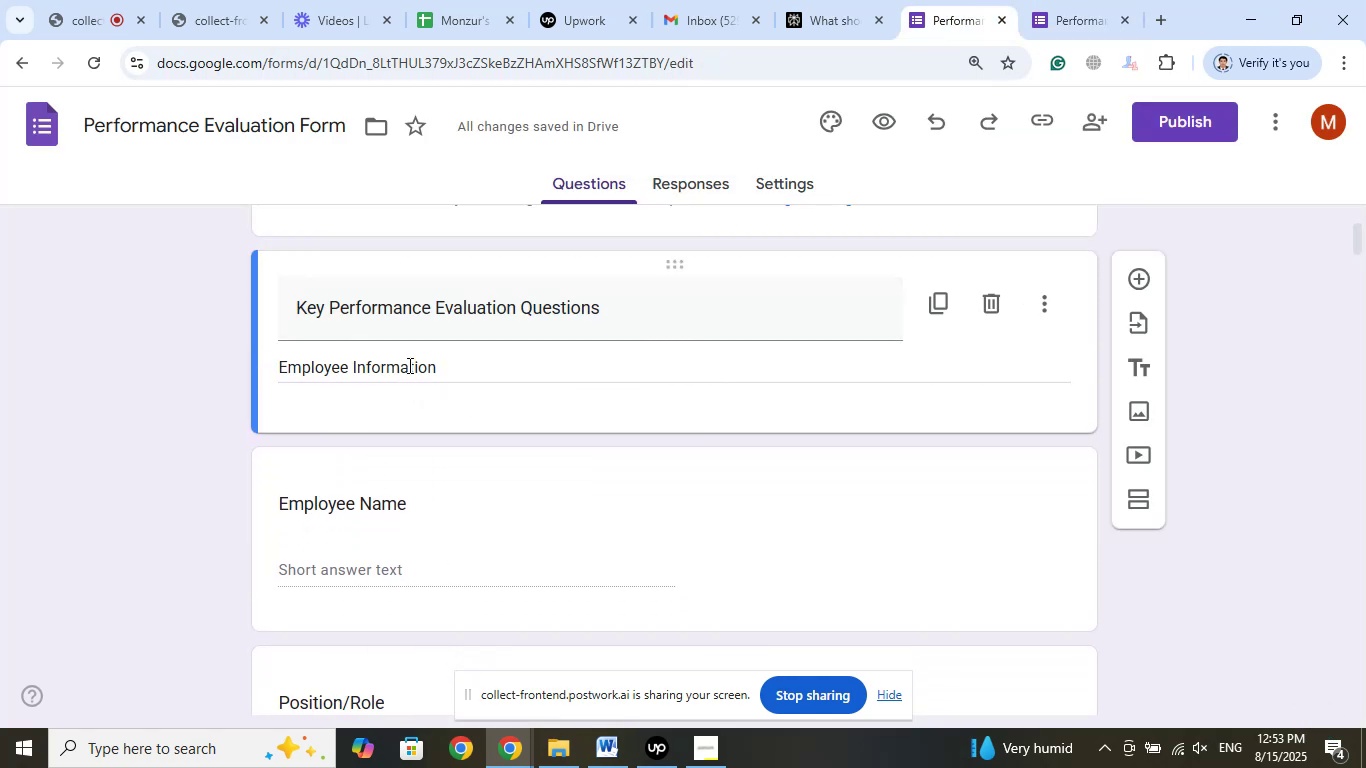 
left_click([405, 359])
 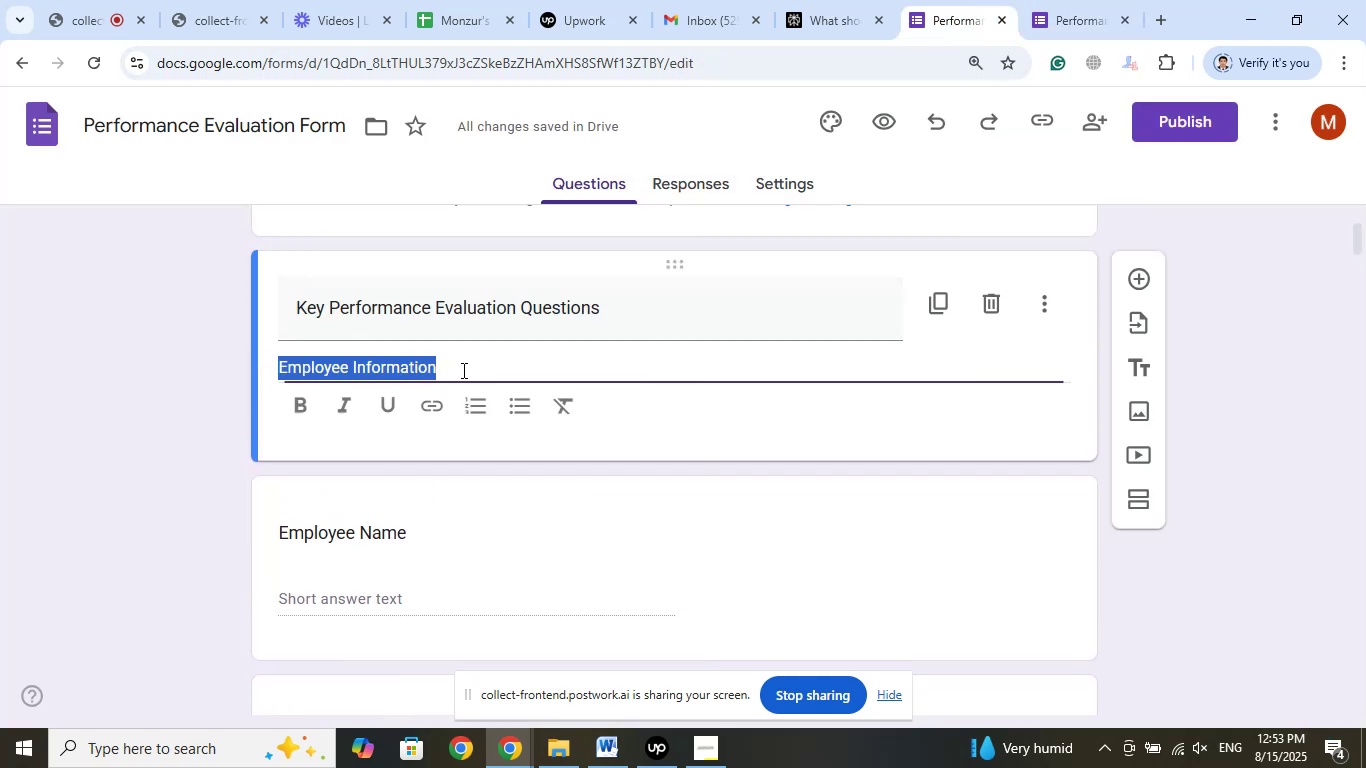 
left_click_drag(start_coordinate=[477, 369], to_coordinate=[193, 342])
 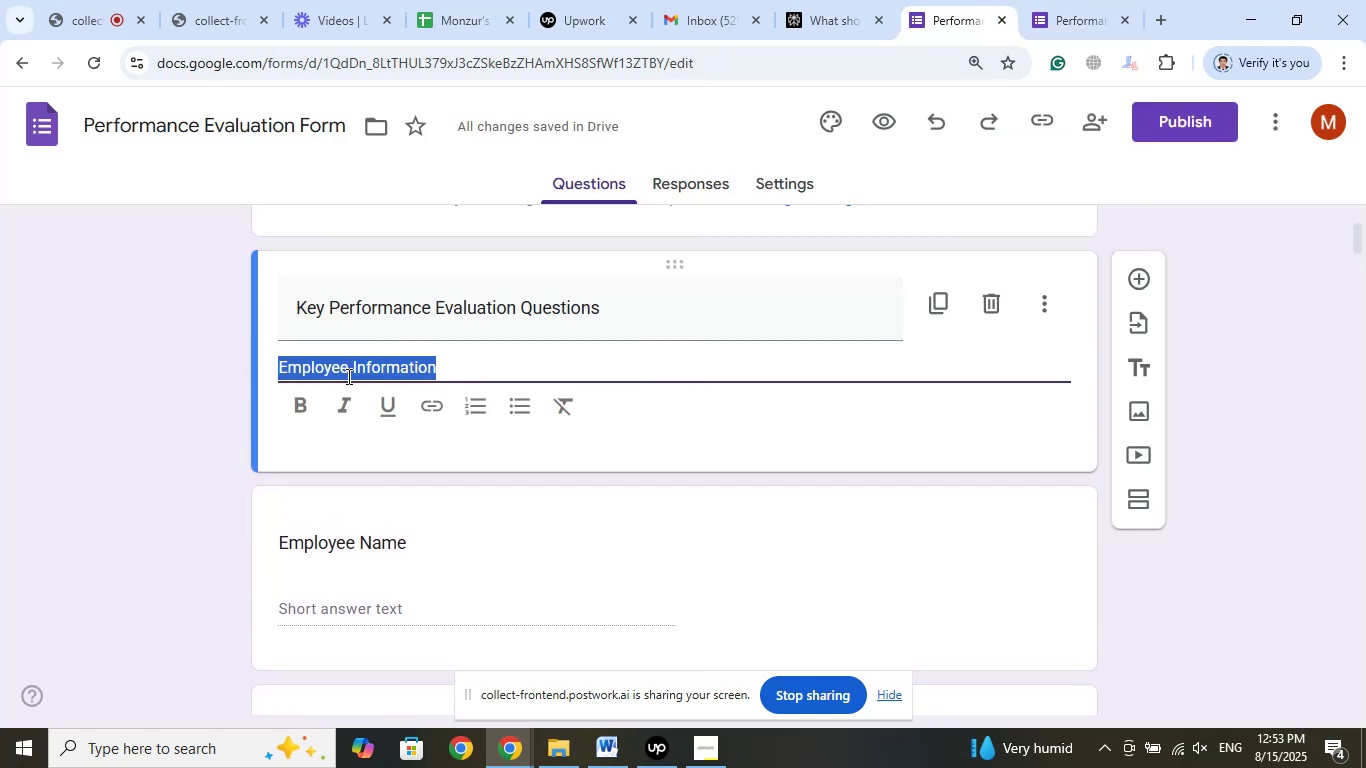 
key(Delete)
 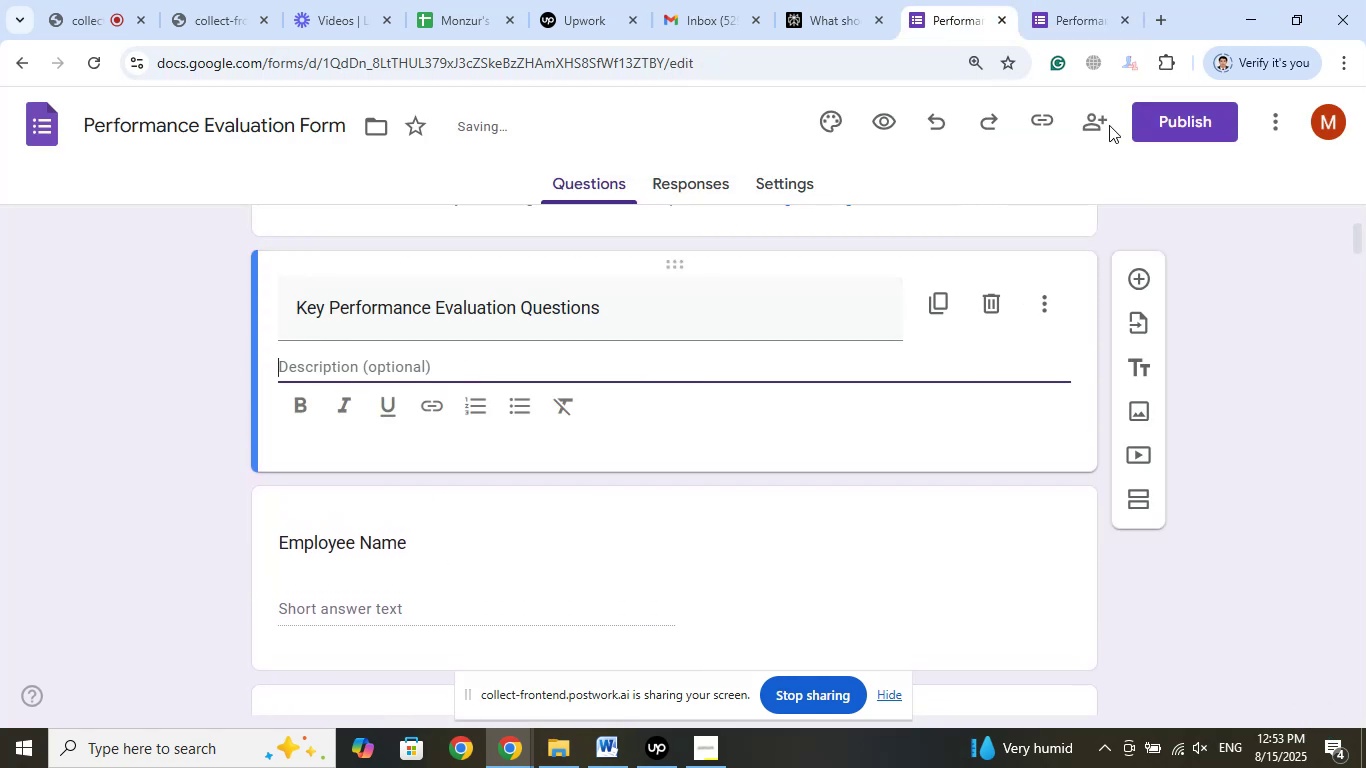 
left_click([1100, 8])
 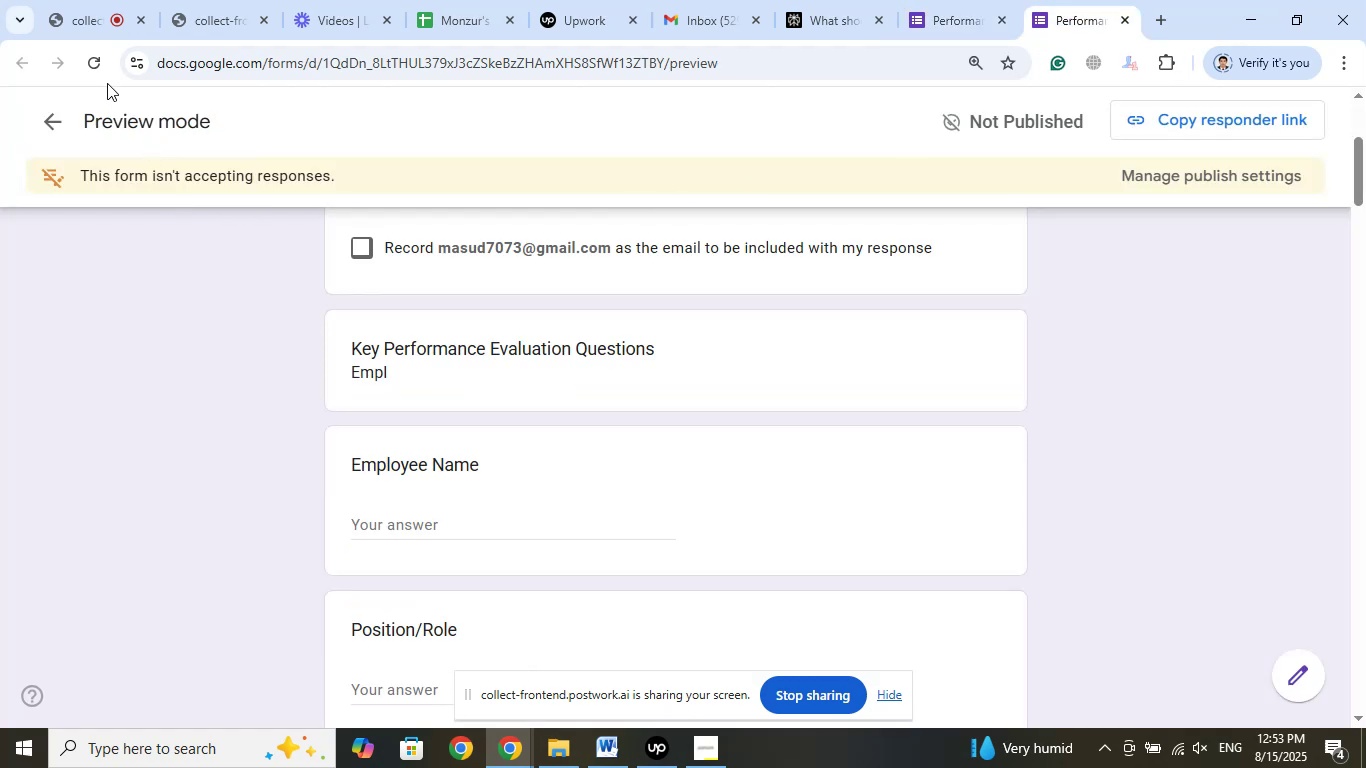 
left_click([84, 61])
 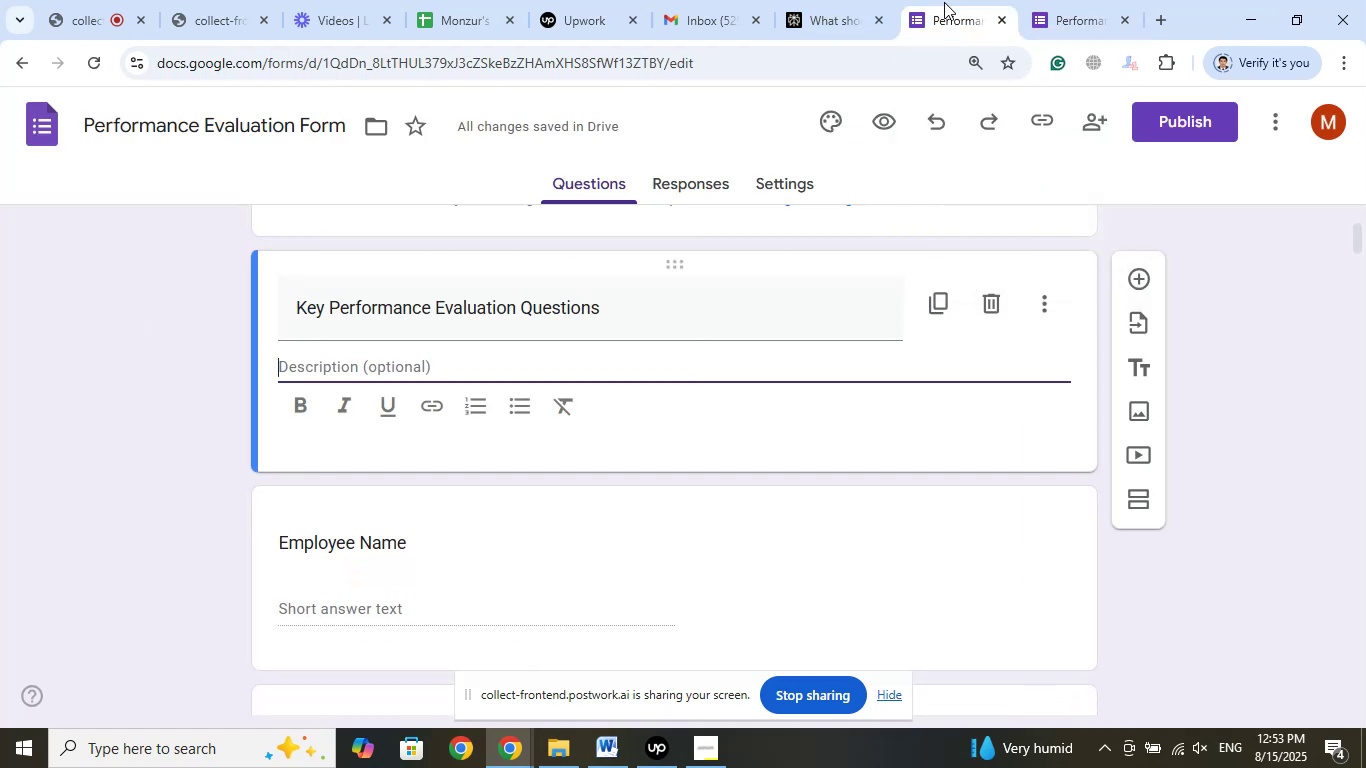 
right_click([338, 360])
 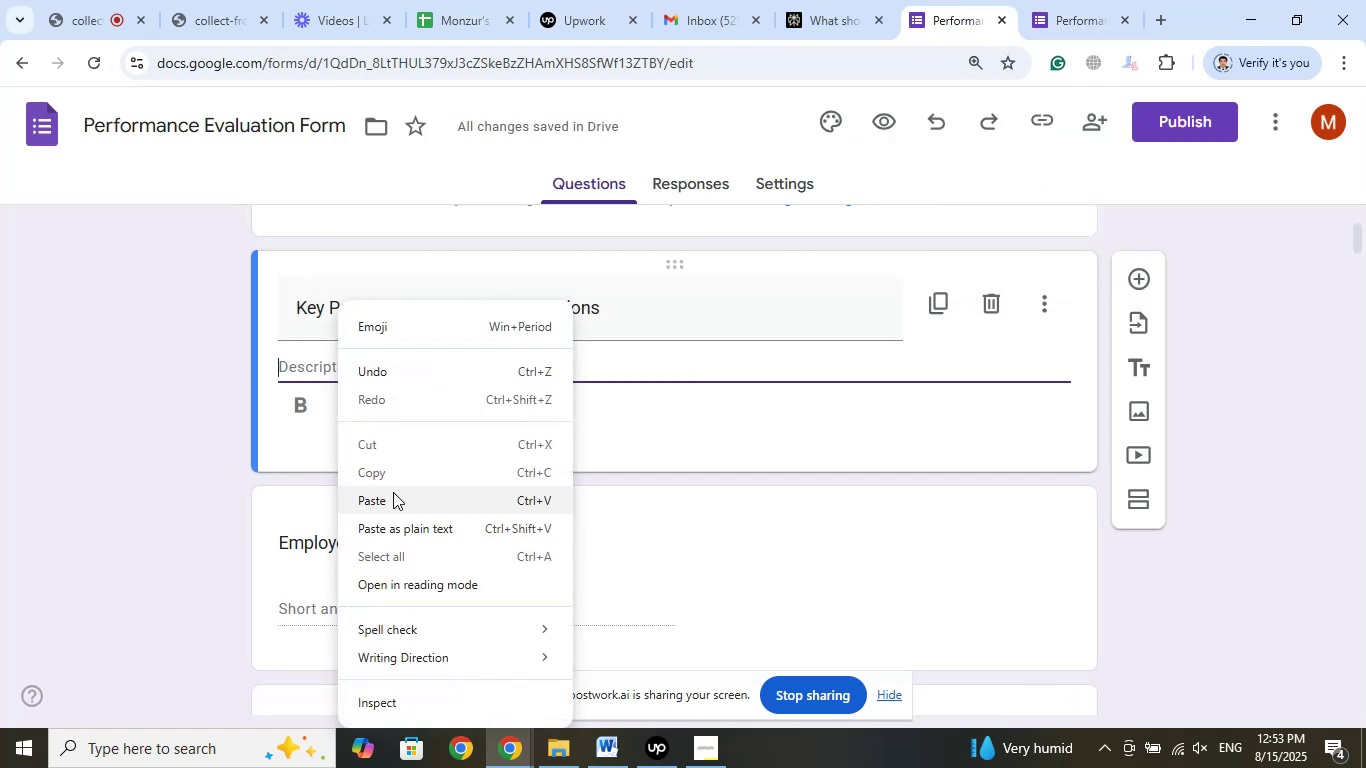 
left_click([393, 502])
 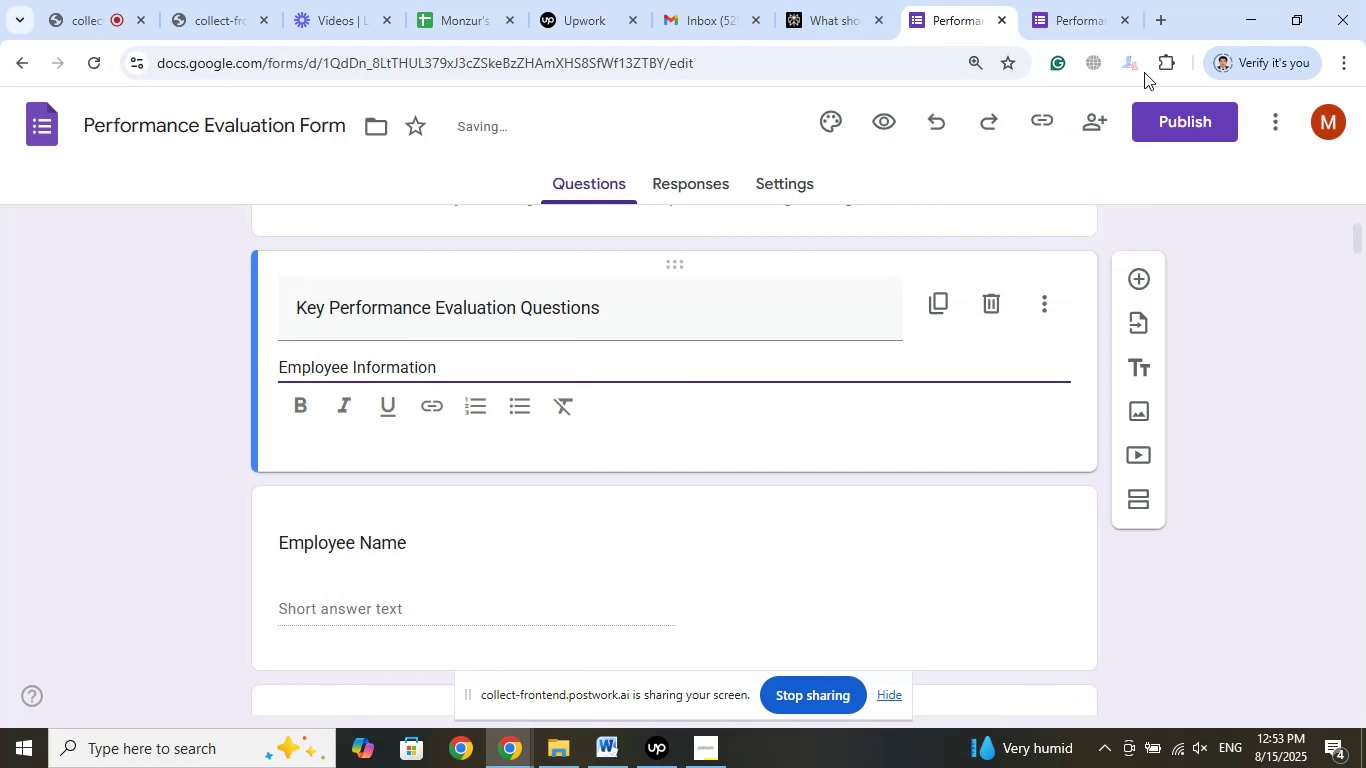 
left_click([1082, 0])
 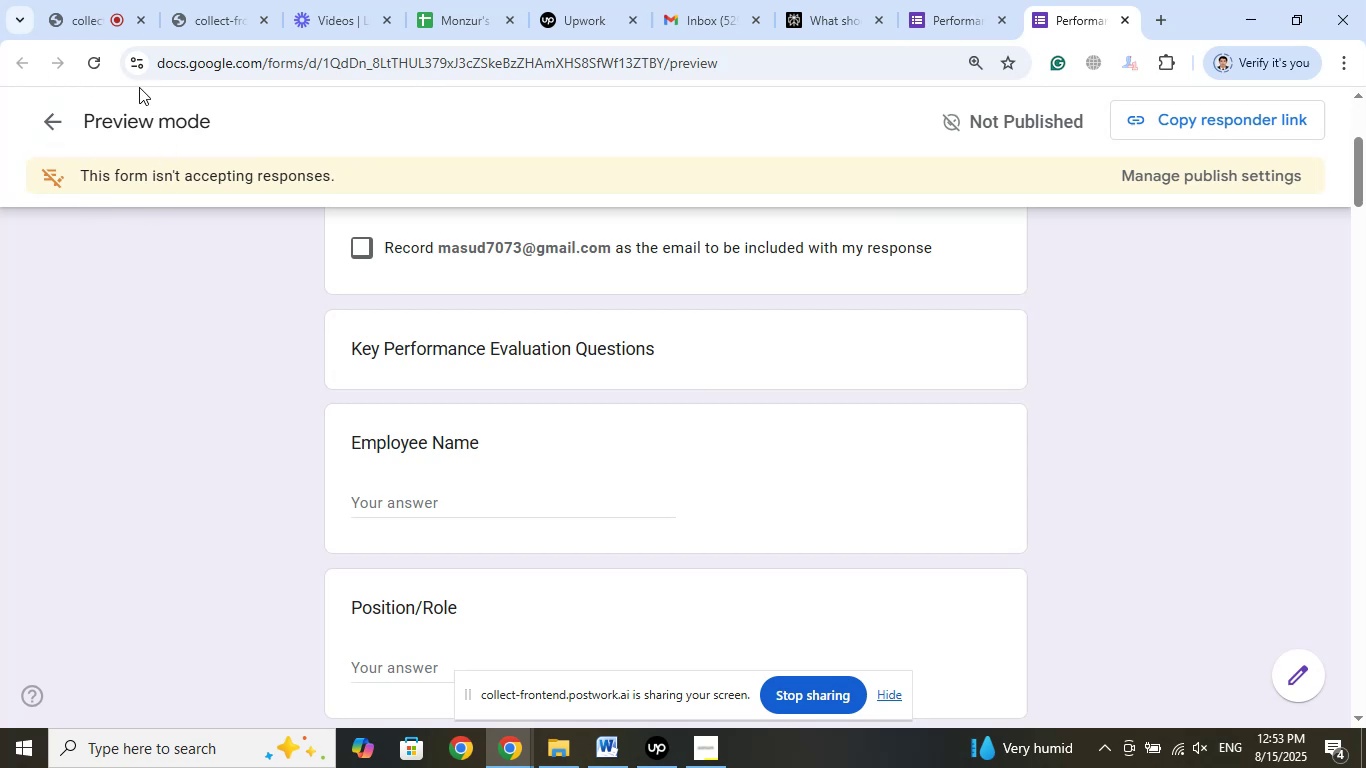 
left_click([96, 64])
 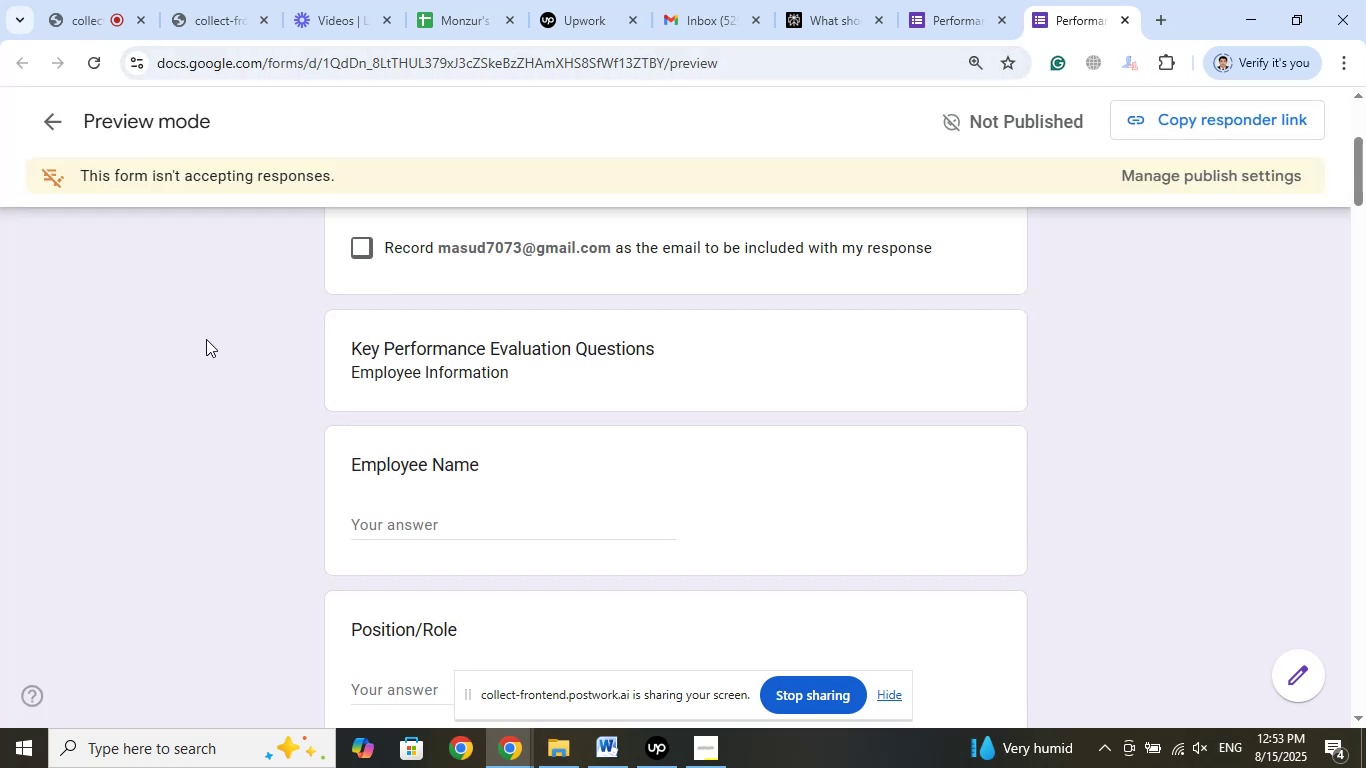 
wait(10.4)
 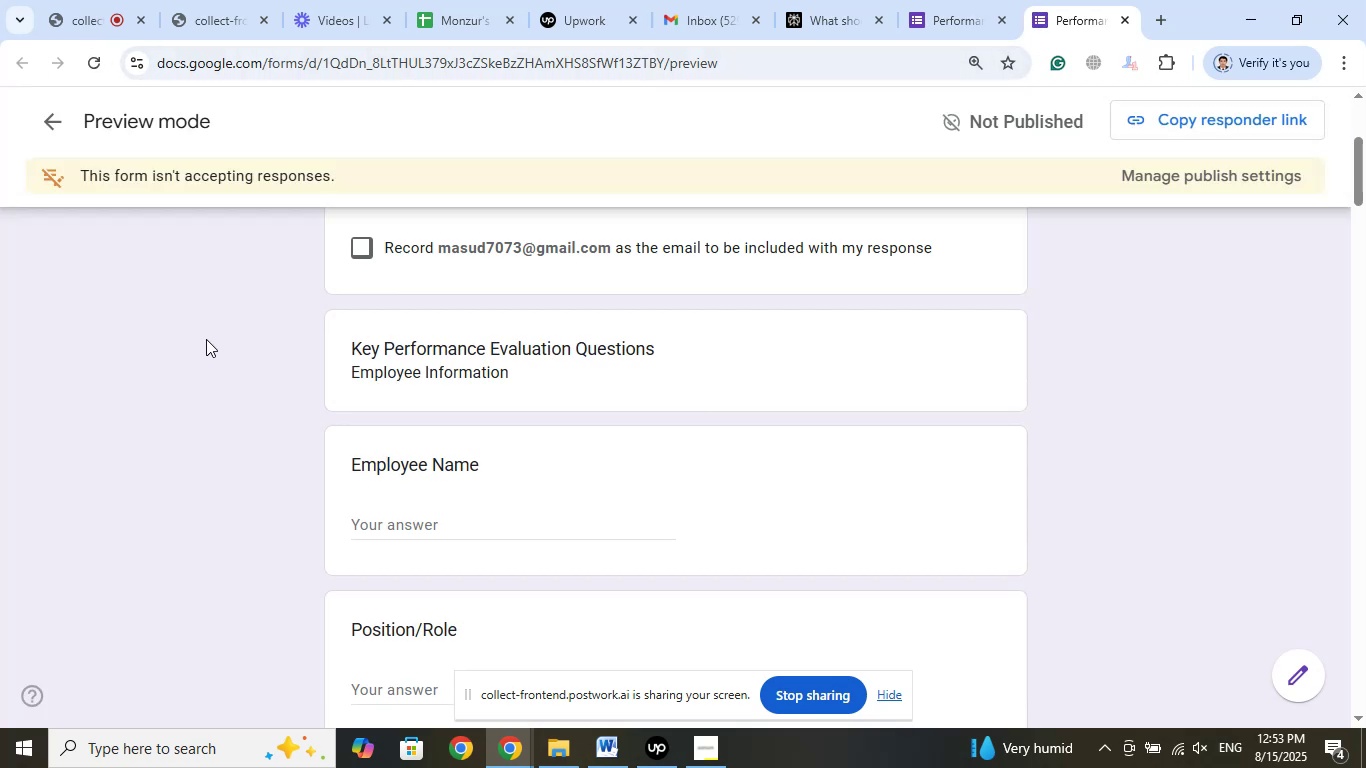 
left_click([843, 0])
 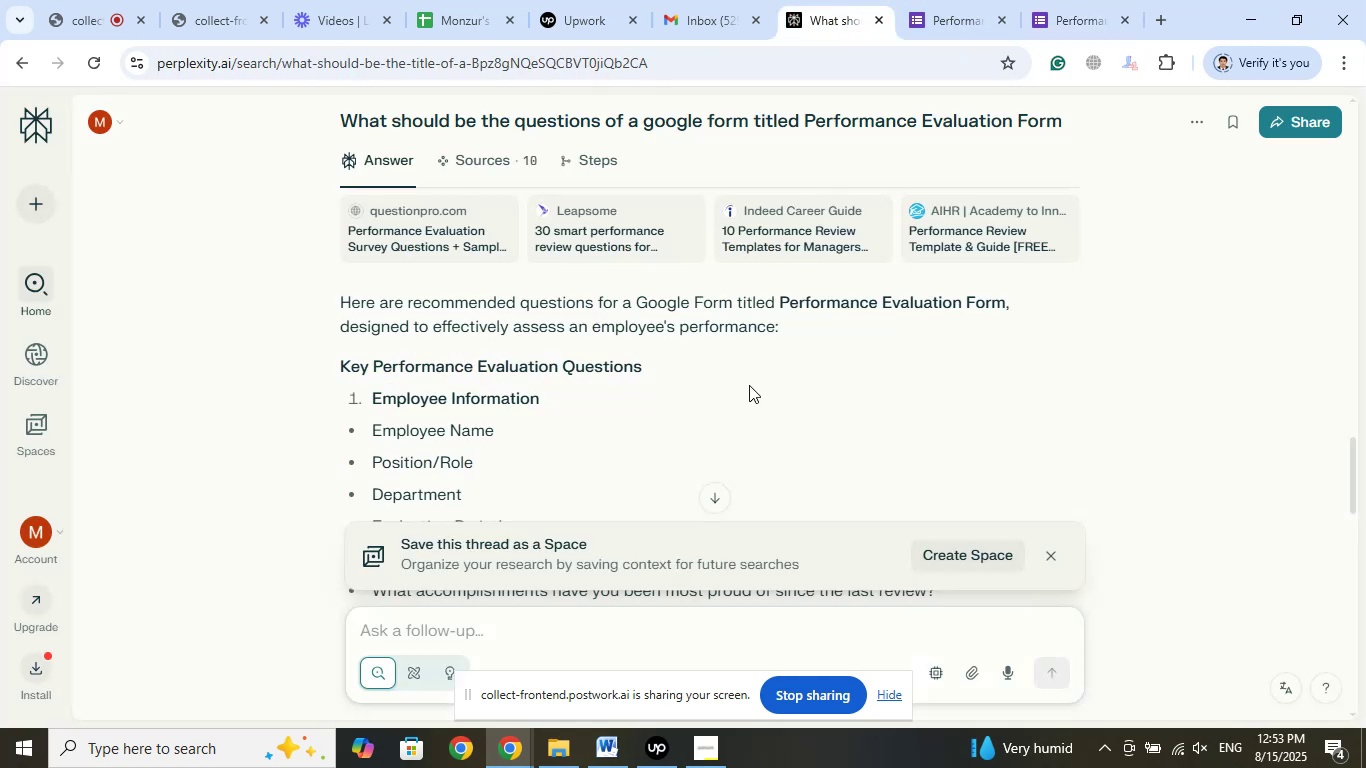 
left_click([1067, 0])
 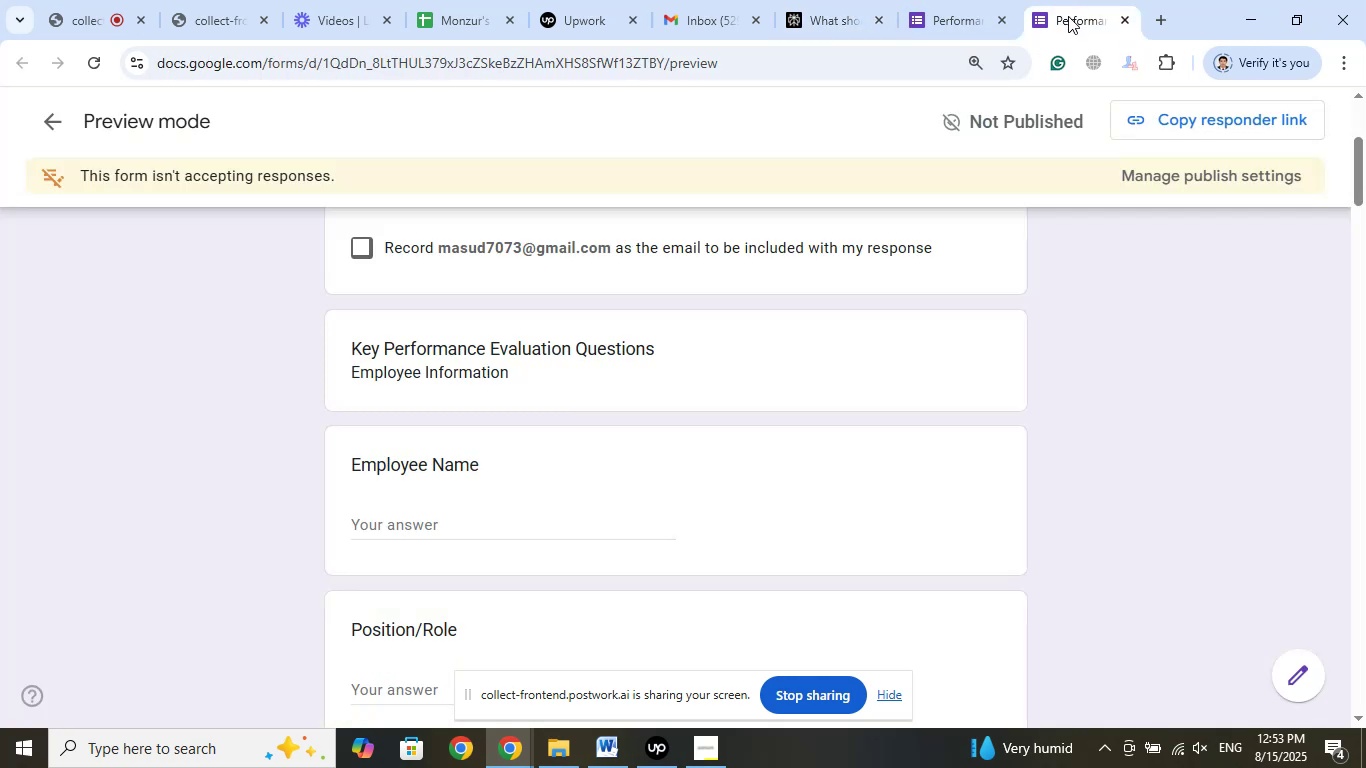 
left_click([973, 0])
 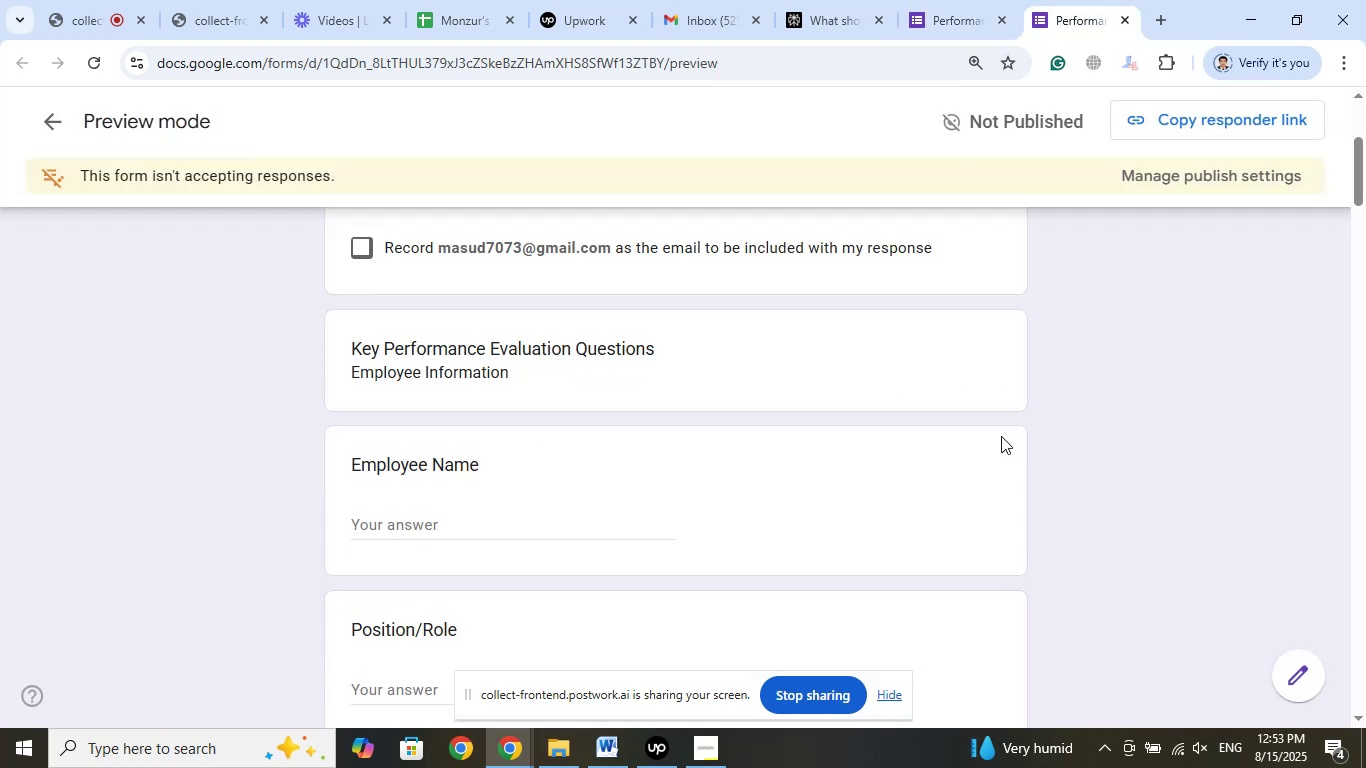 
scroll: coordinate [1008, 379], scroll_direction: down, amount: 3.0
 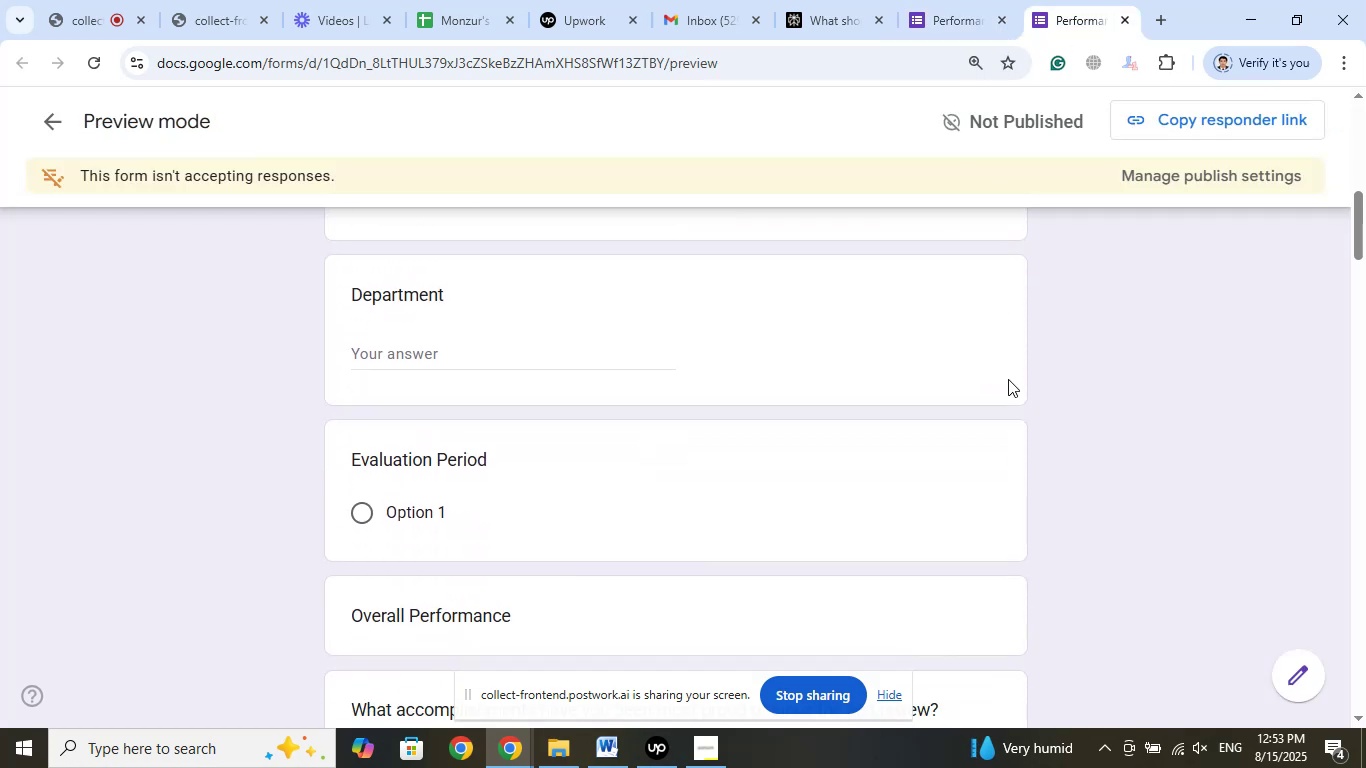 
left_click([950, 0])
 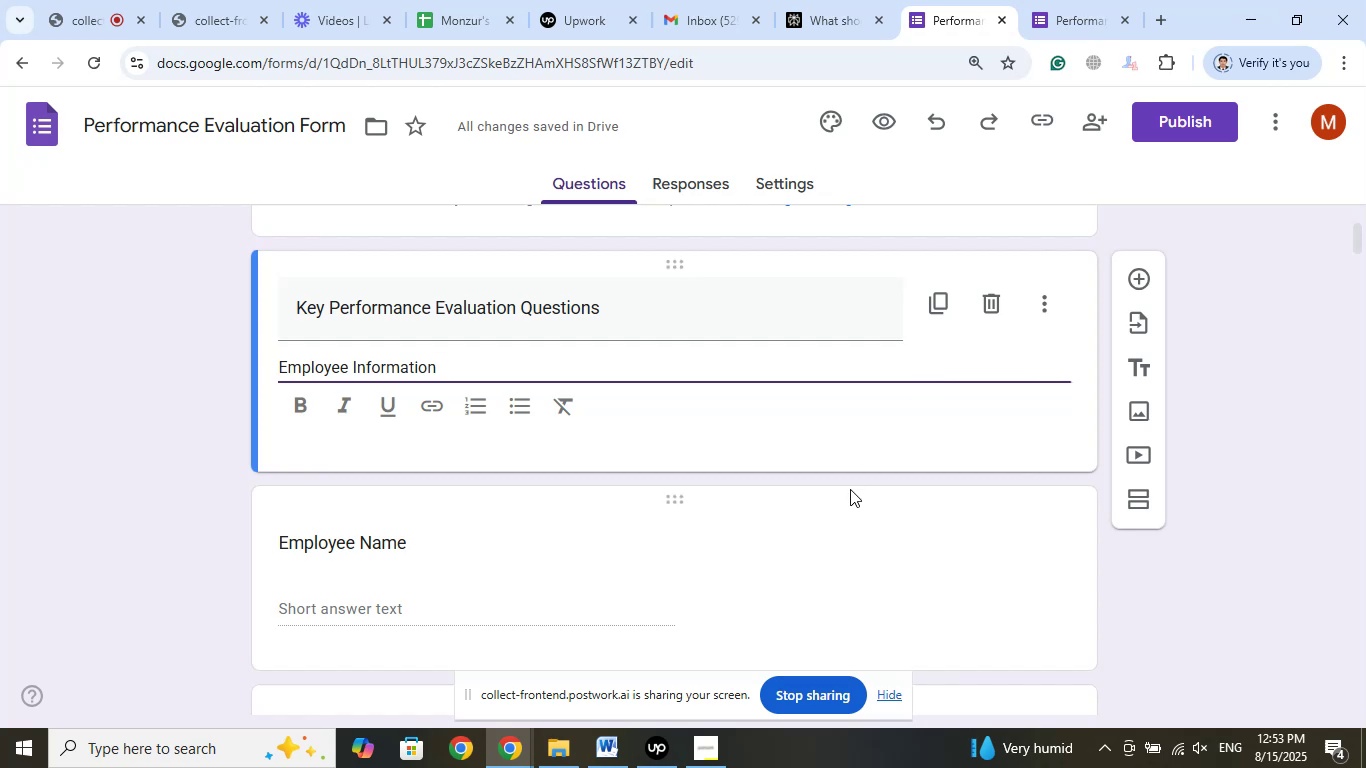 
scroll: coordinate [850, 489], scroll_direction: down, amount: 2.0
 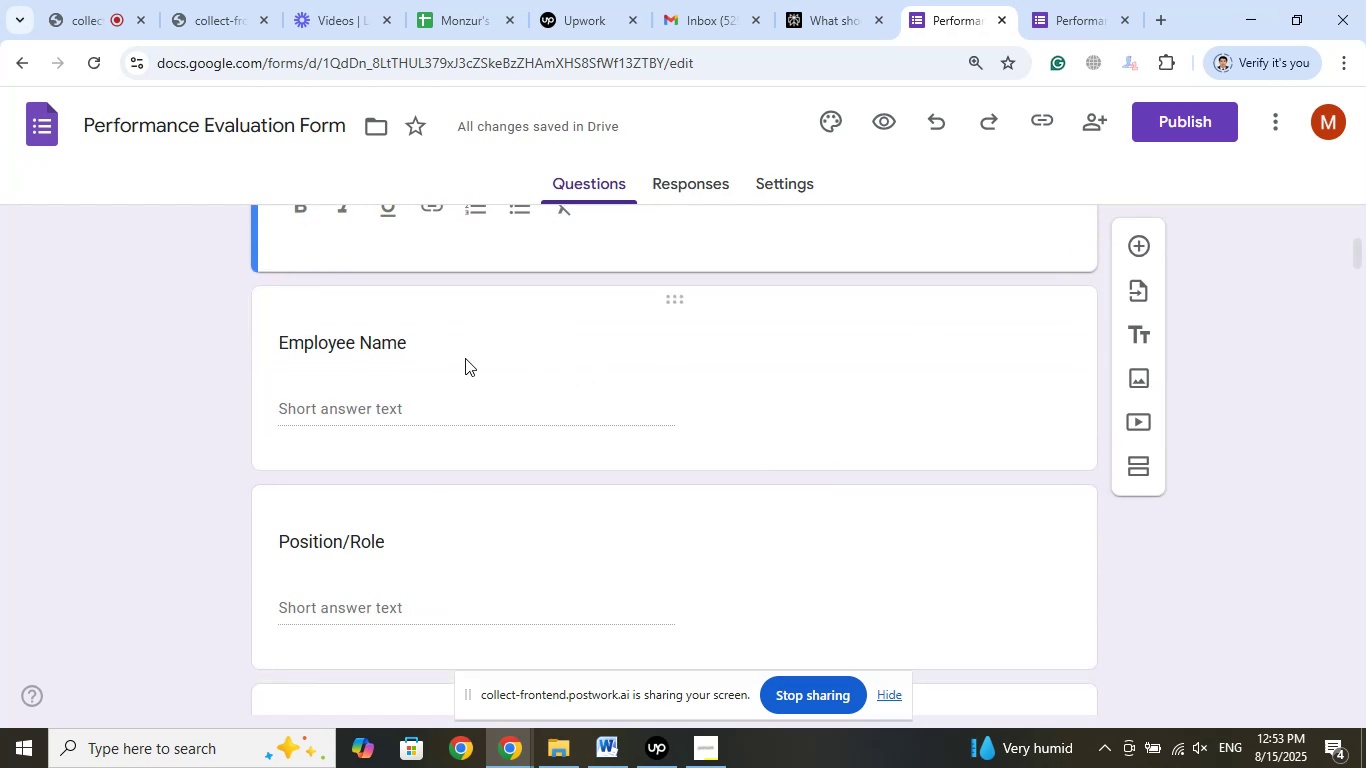 
left_click([410, 335])
 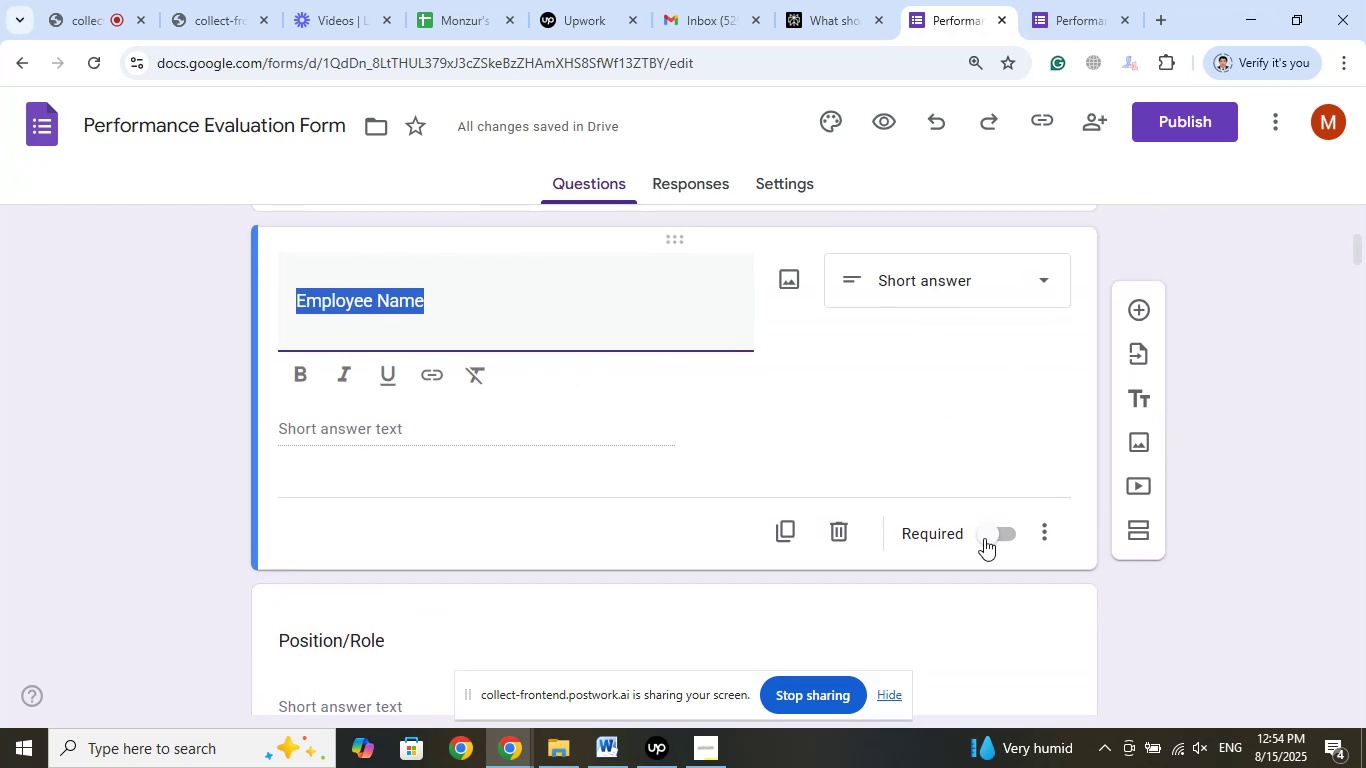 
left_click([994, 534])
 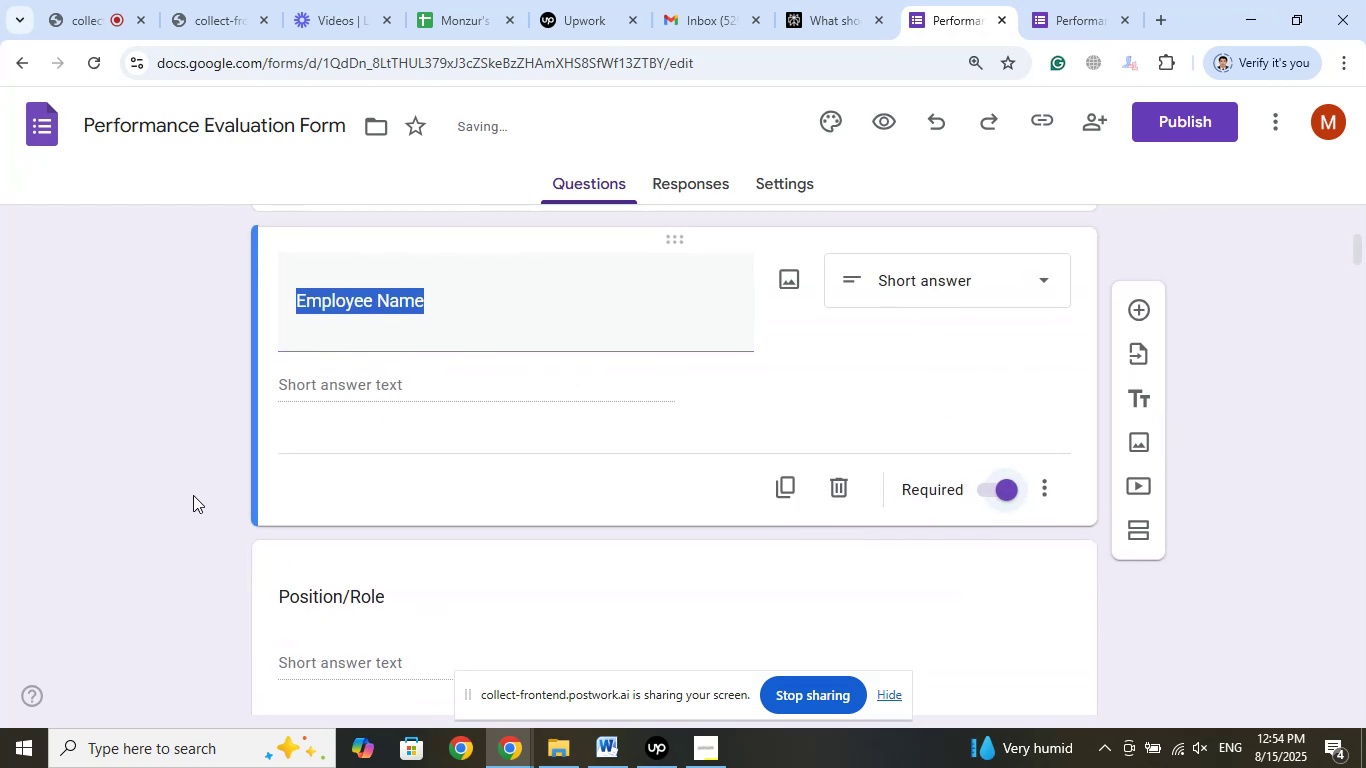 
scroll: coordinate [193, 495], scroll_direction: down, amount: 3.0
 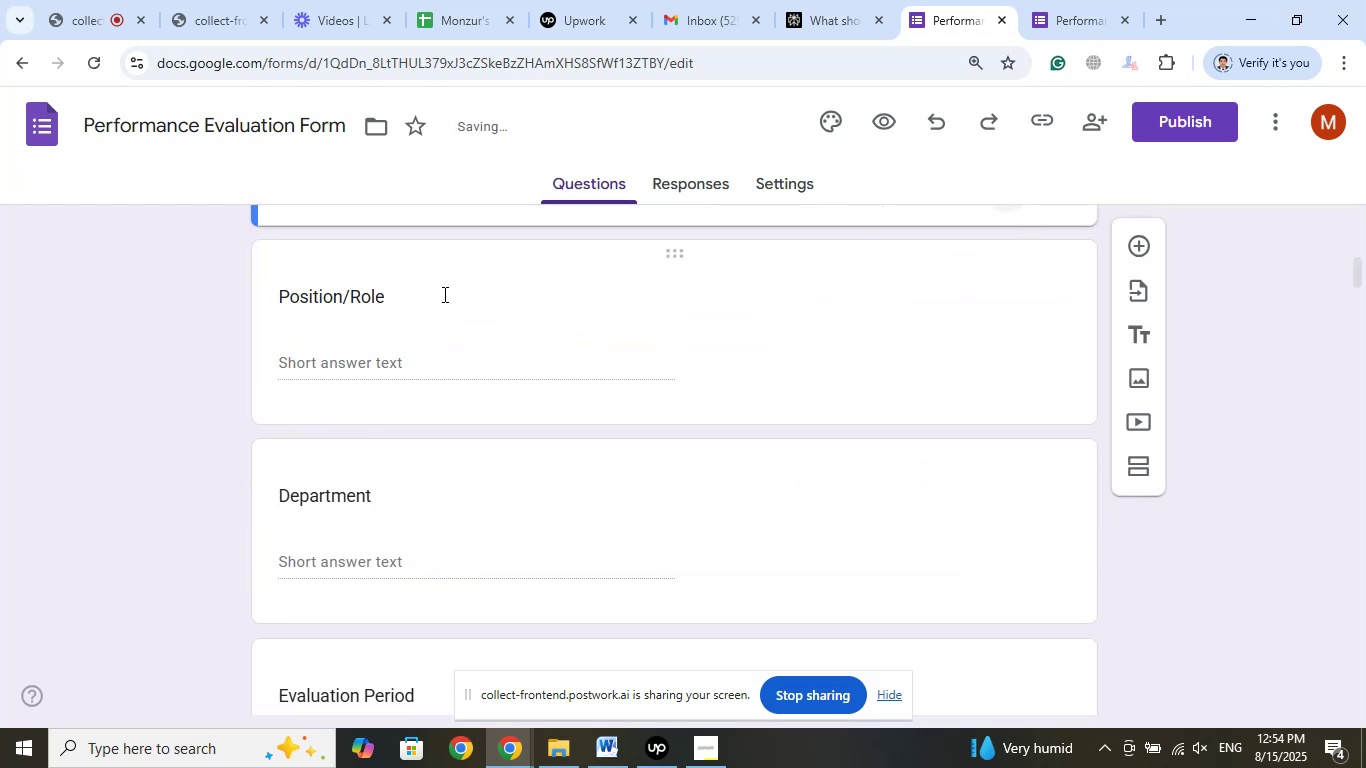 
left_click([428, 290])
 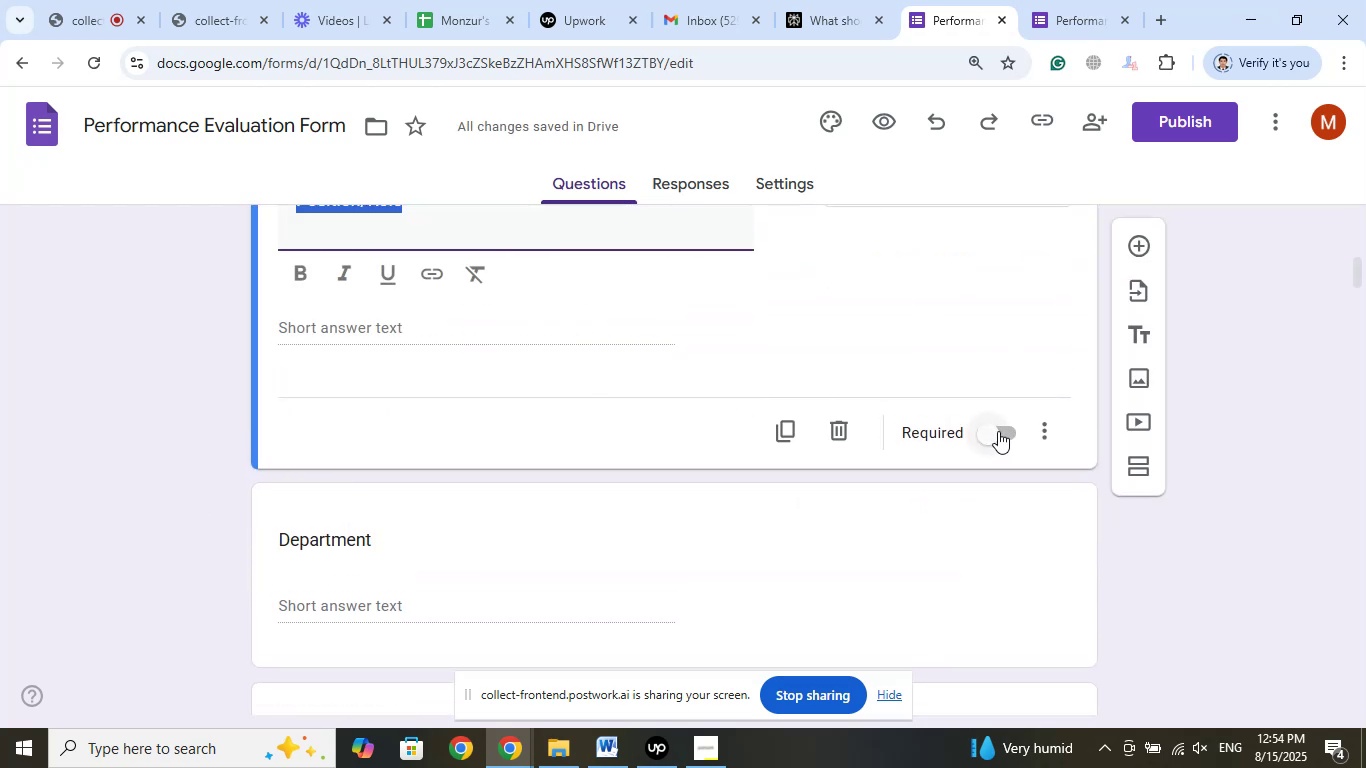 
left_click([999, 430])
 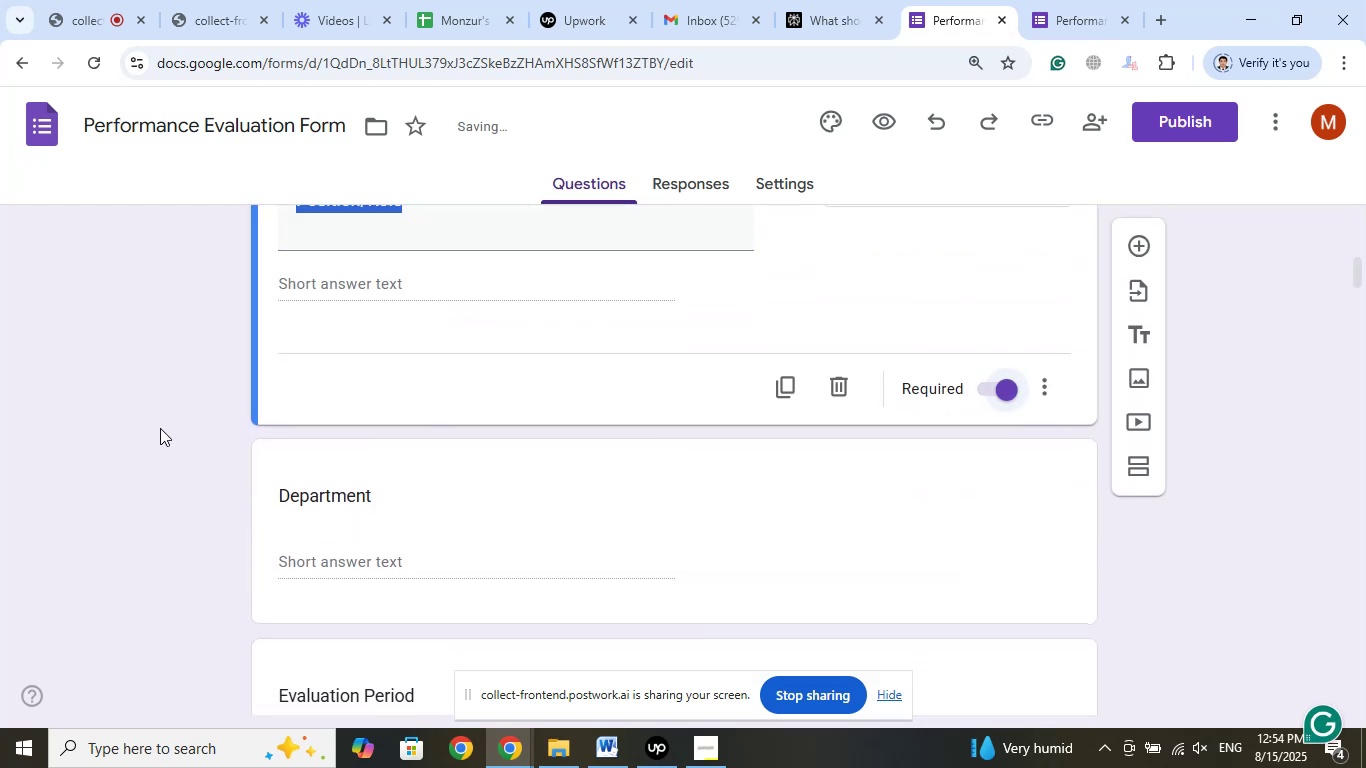 
scroll: coordinate [120, 420], scroll_direction: down, amount: 1.0
 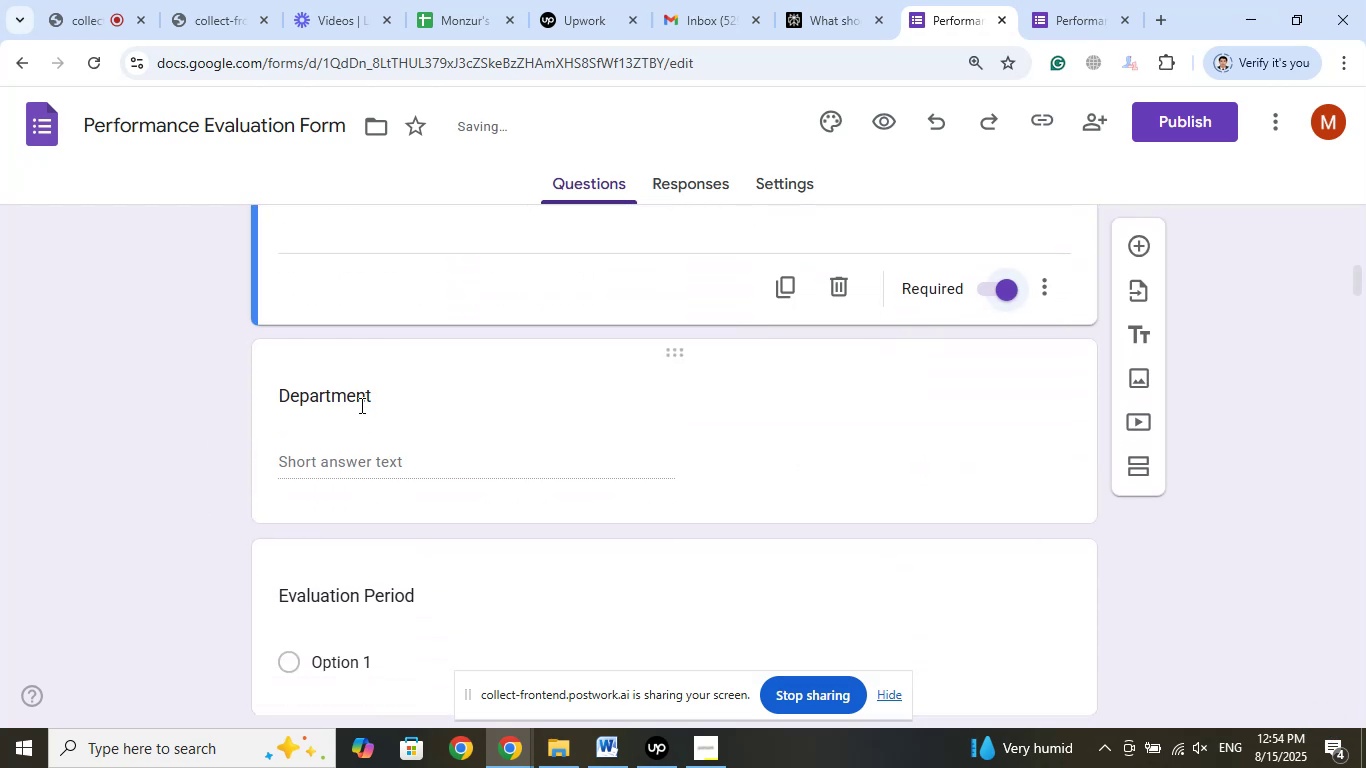 
left_click([369, 399])
 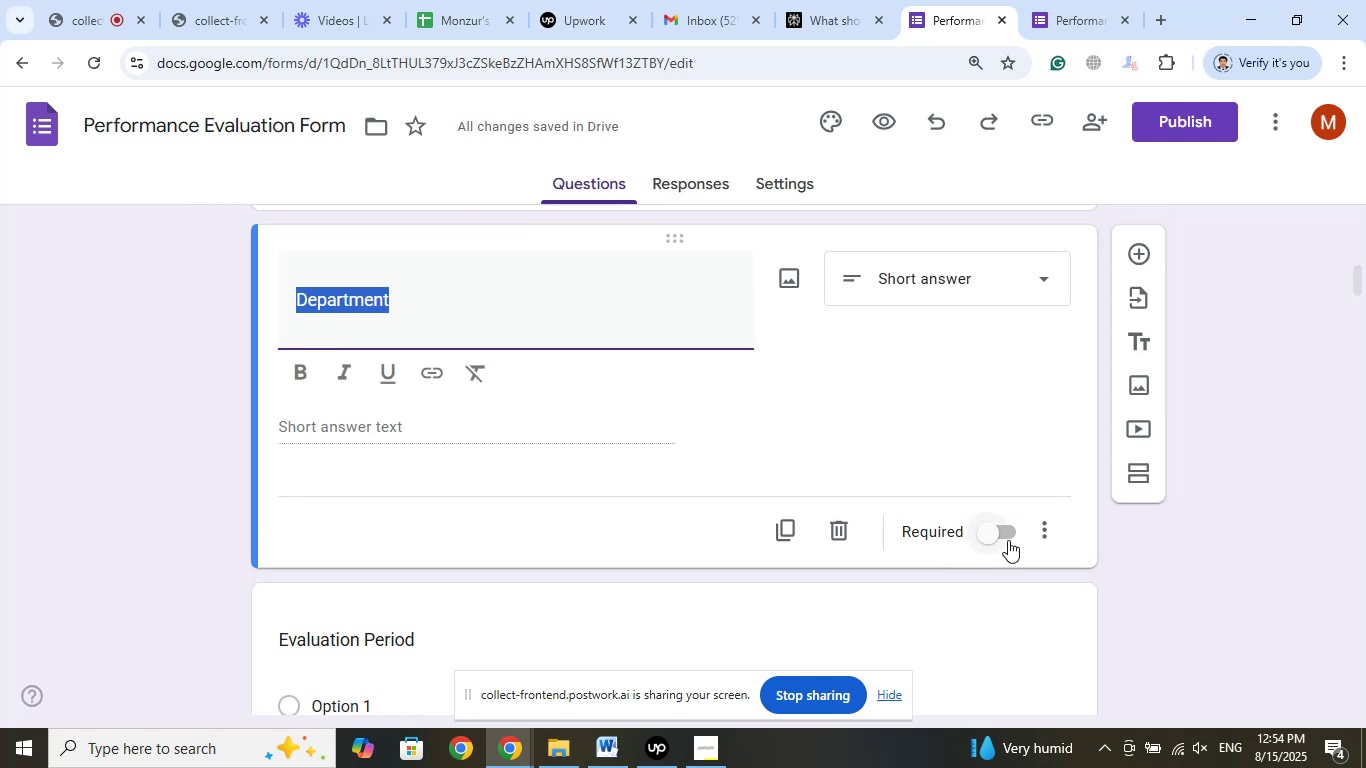 
left_click([1007, 530])
 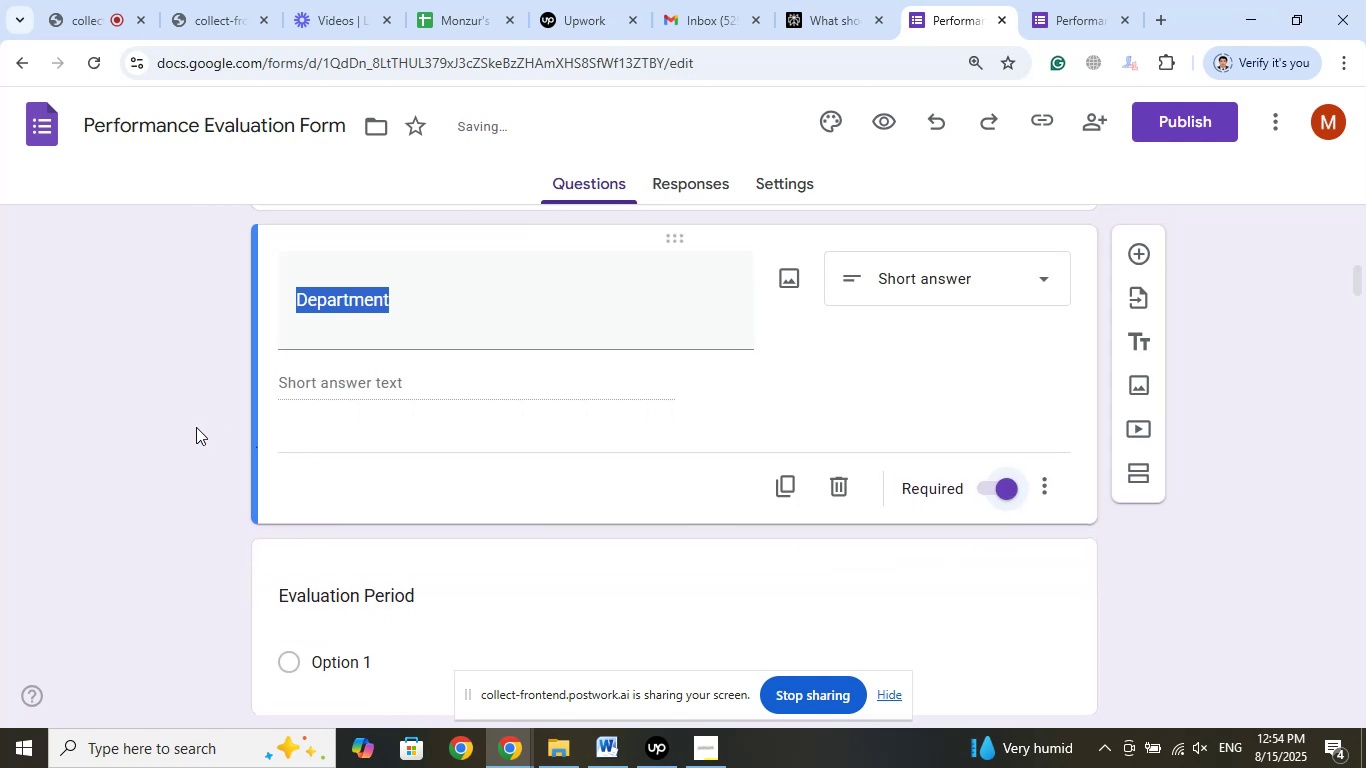 
left_click([123, 427])
 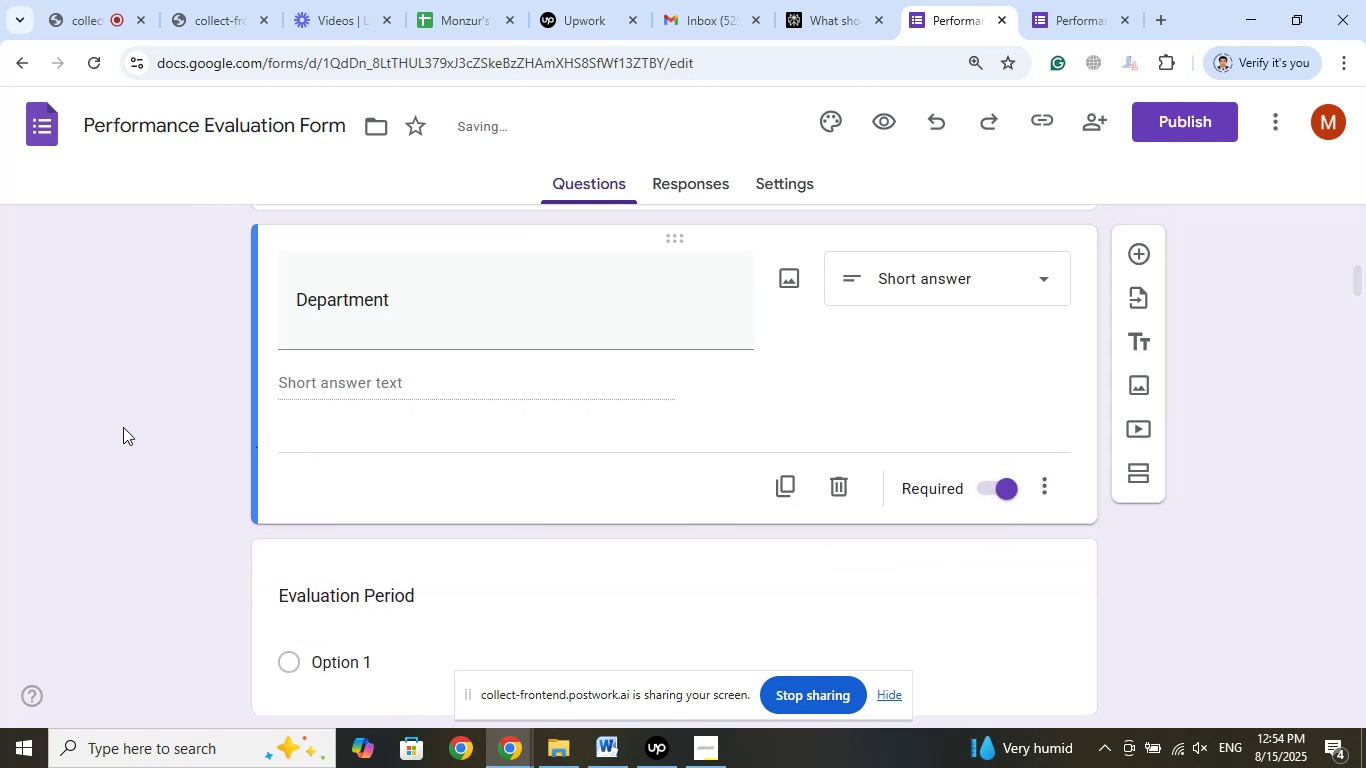 
scroll: coordinate [122, 426], scroll_direction: down, amount: 2.0
 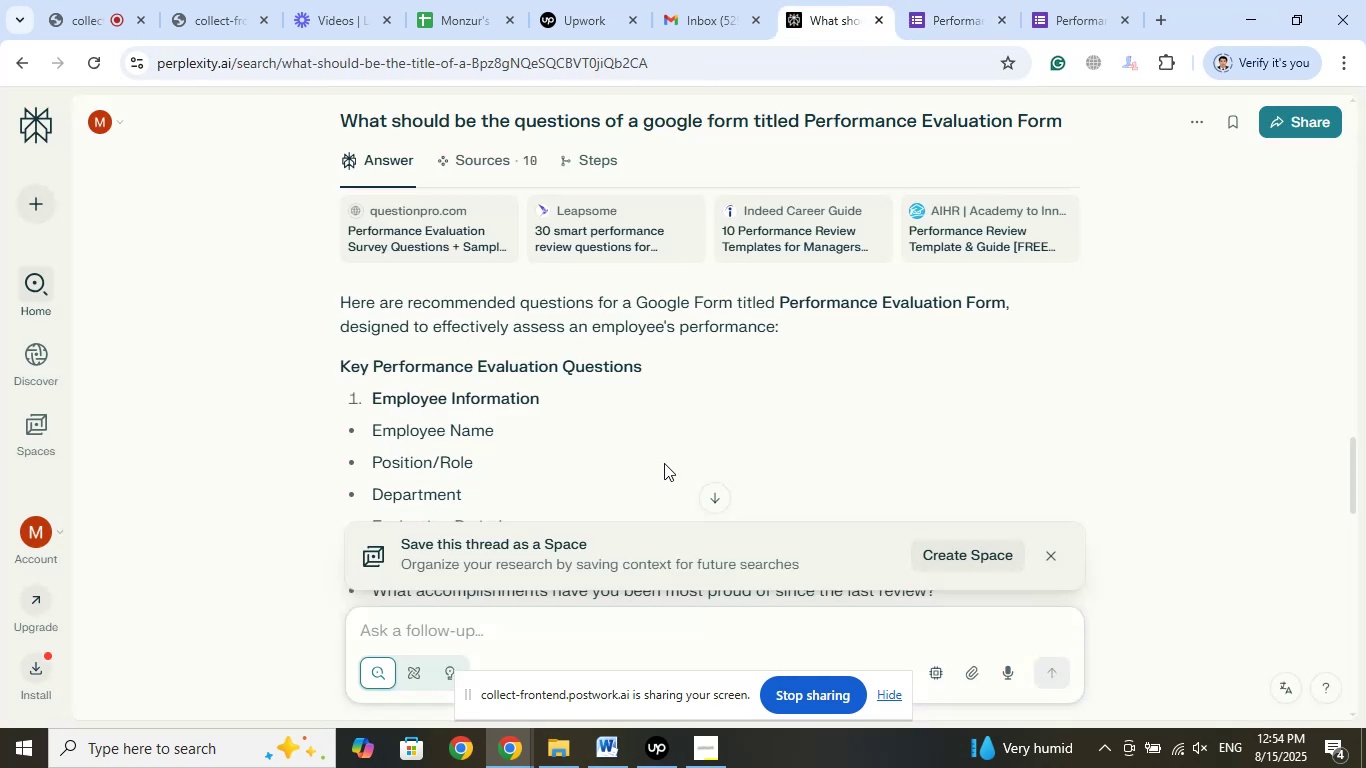 
wait(6.12)
 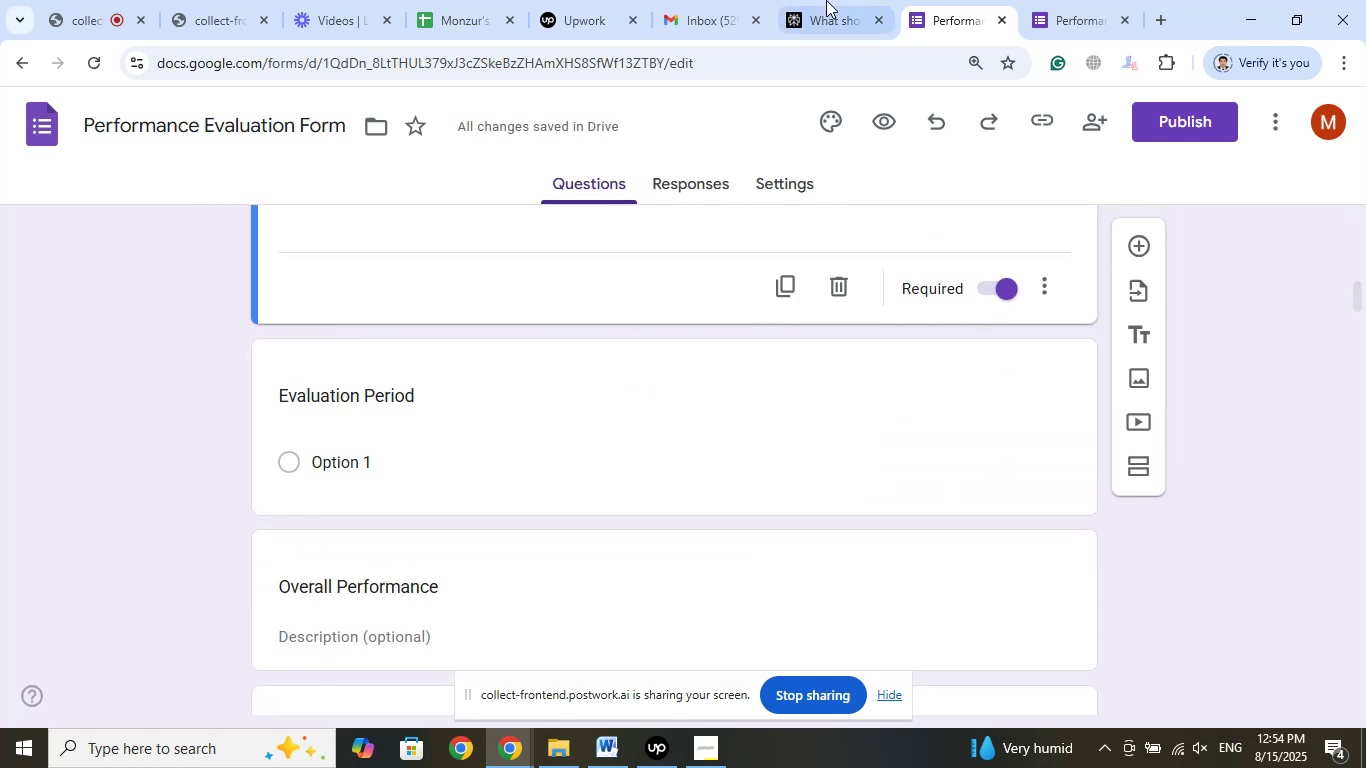 
scroll: coordinate [664, 463], scroll_direction: down, amount: 2.0
 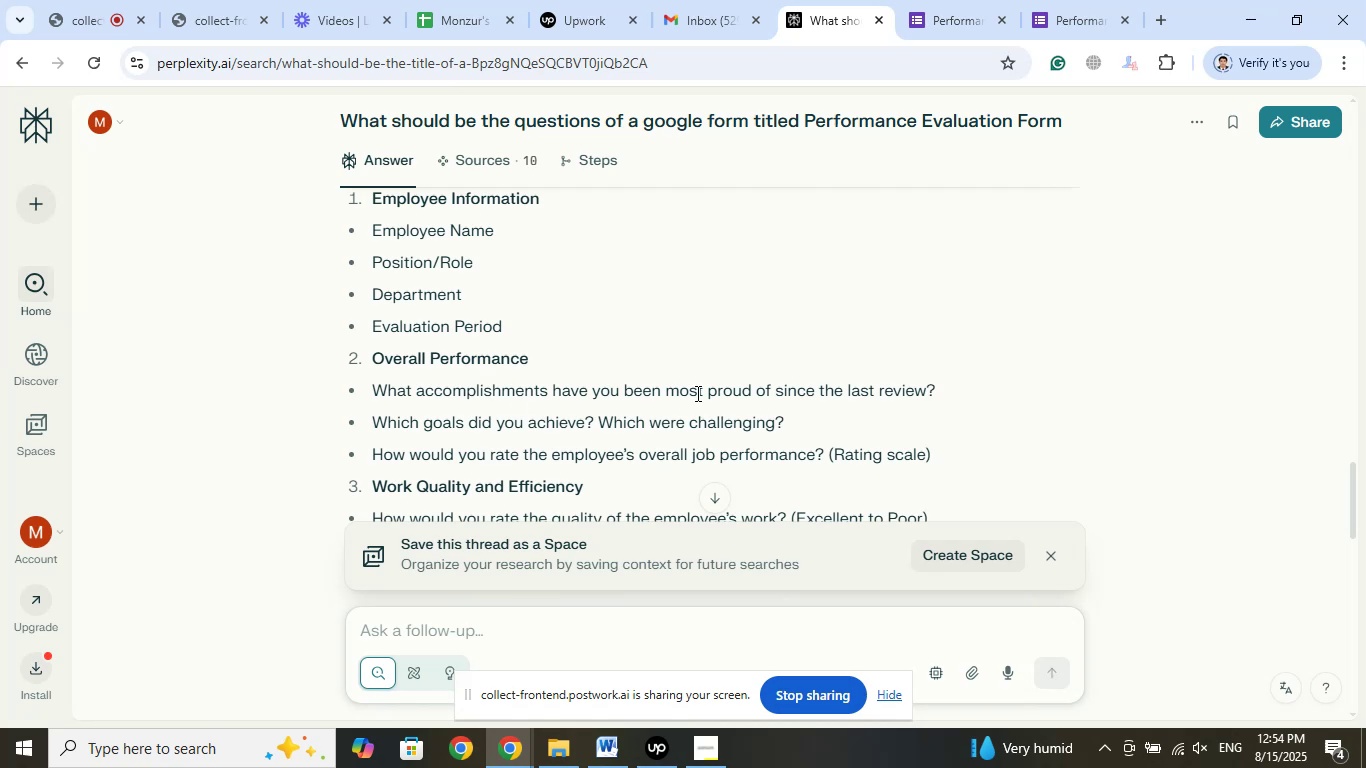 
left_click([951, 0])
 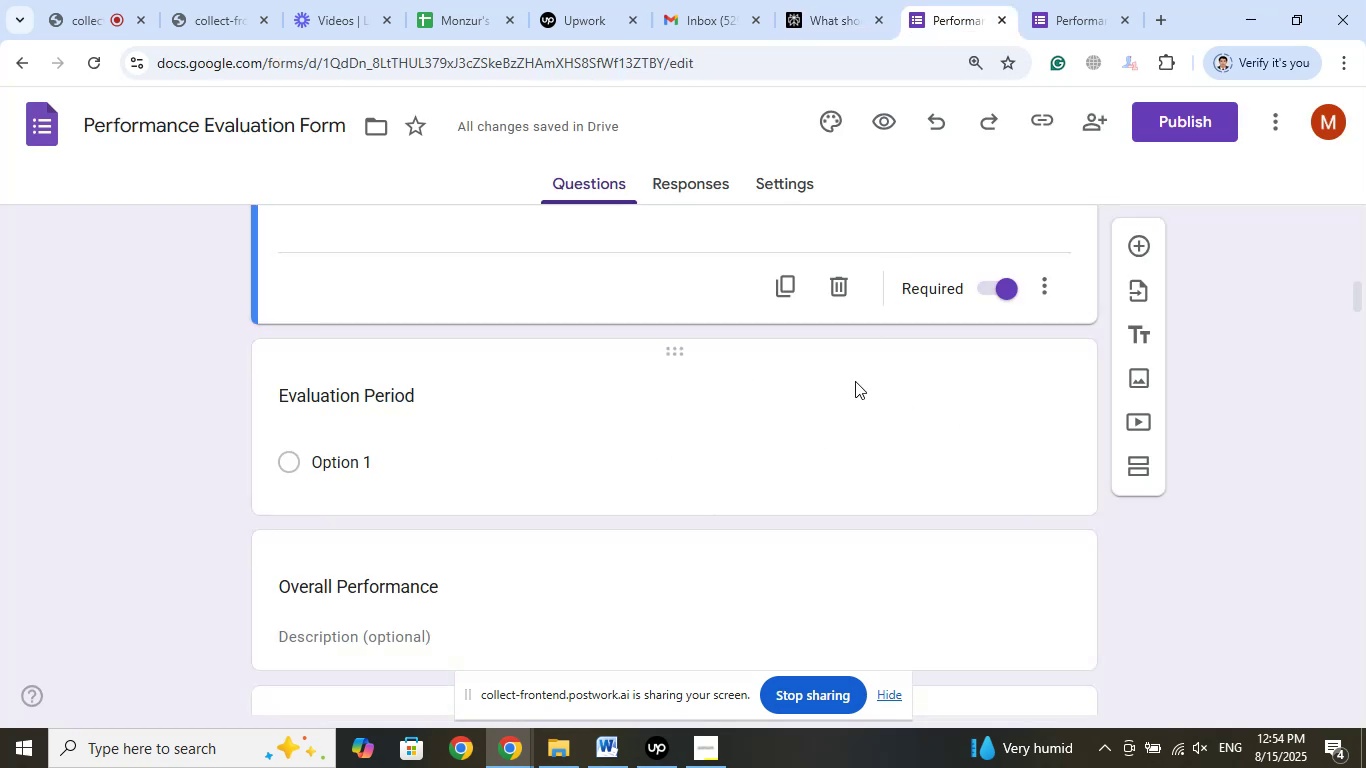 
left_click([879, 360])
 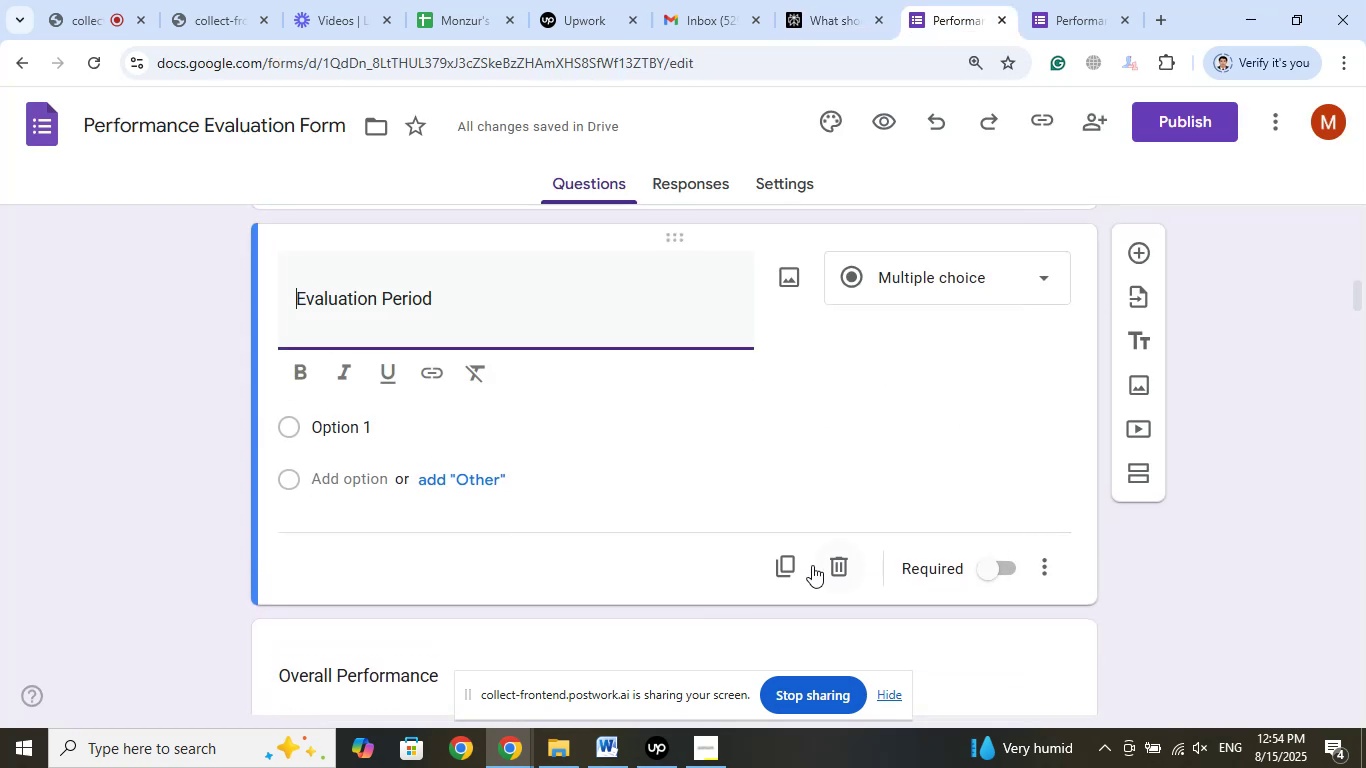 
left_click([837, 564])
 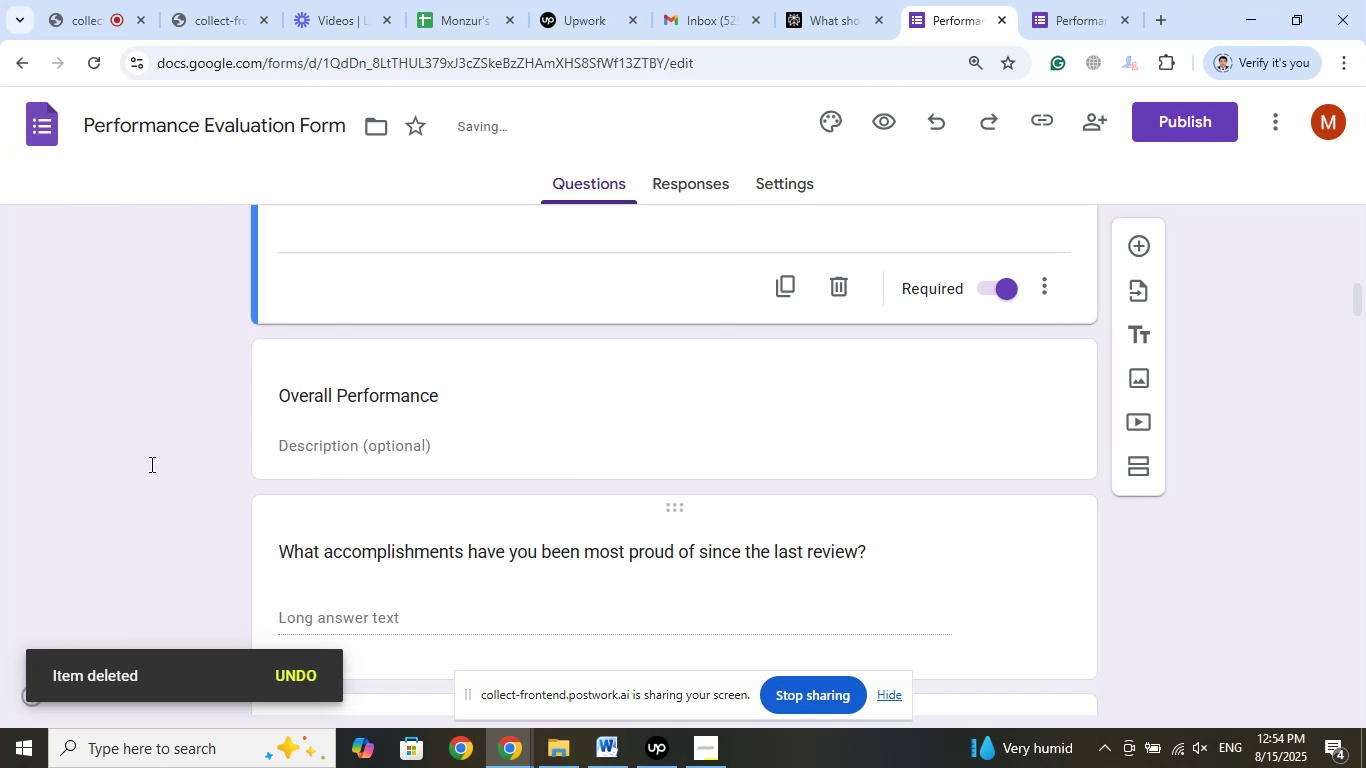 
scroll: coordinate [169, 446], scroll_direction: down, amount: 1.0
 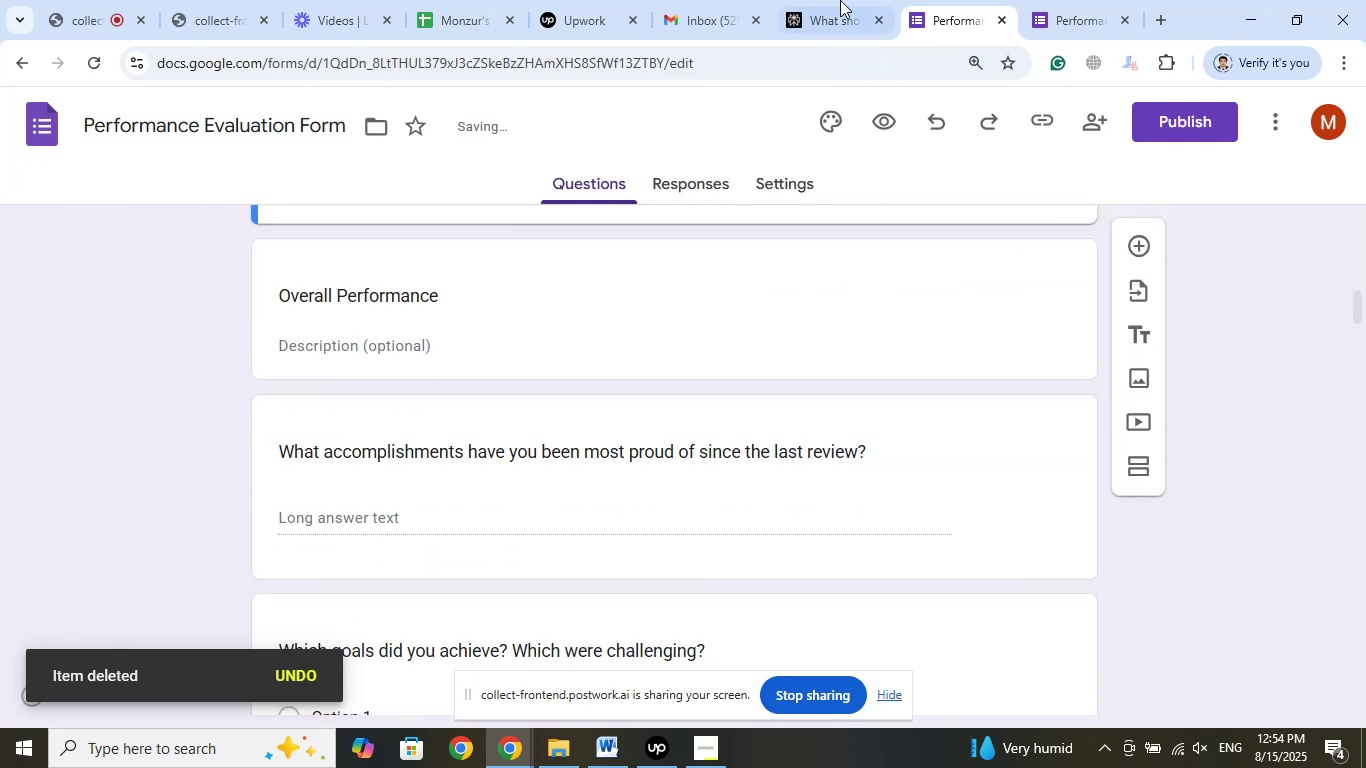 
left_click([827, 0])
 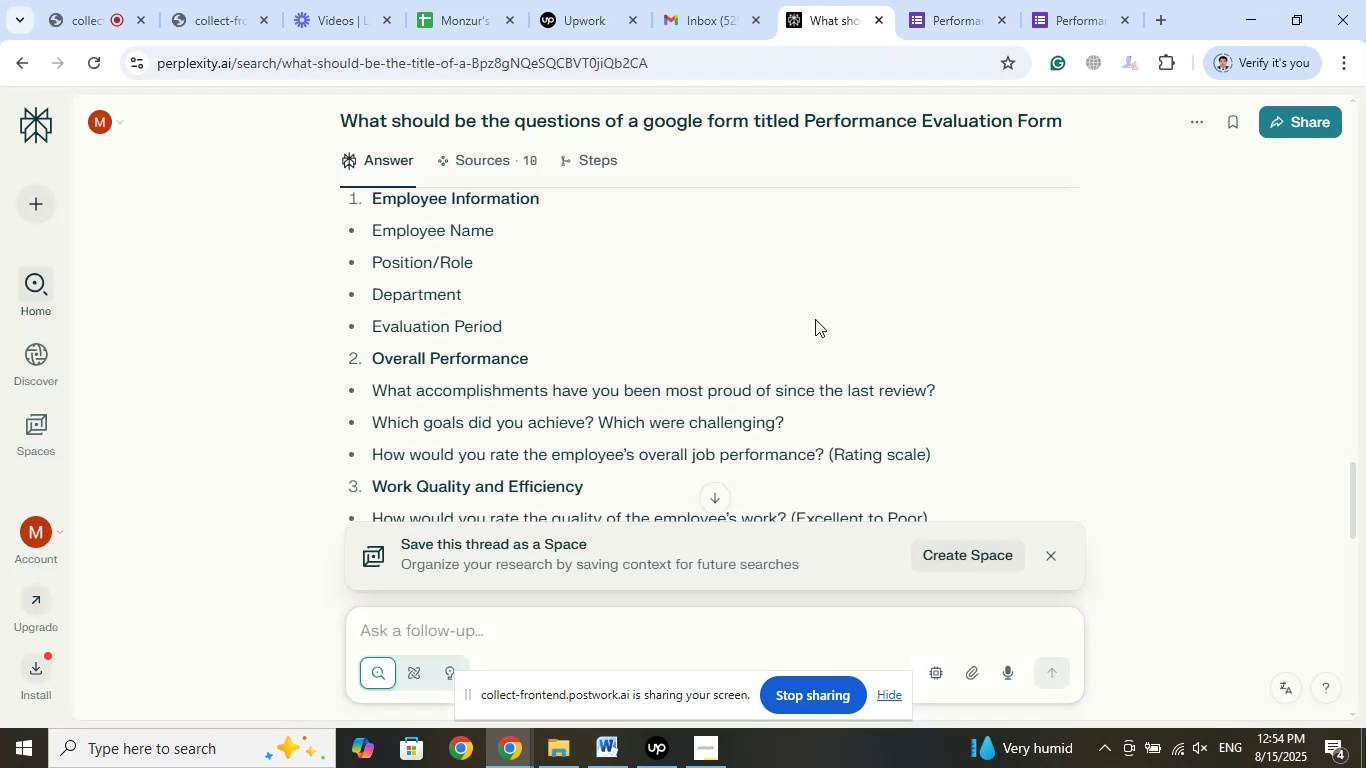 
scroll: coordinate [815, 319], scroll_direction: up, amount: 1.0
 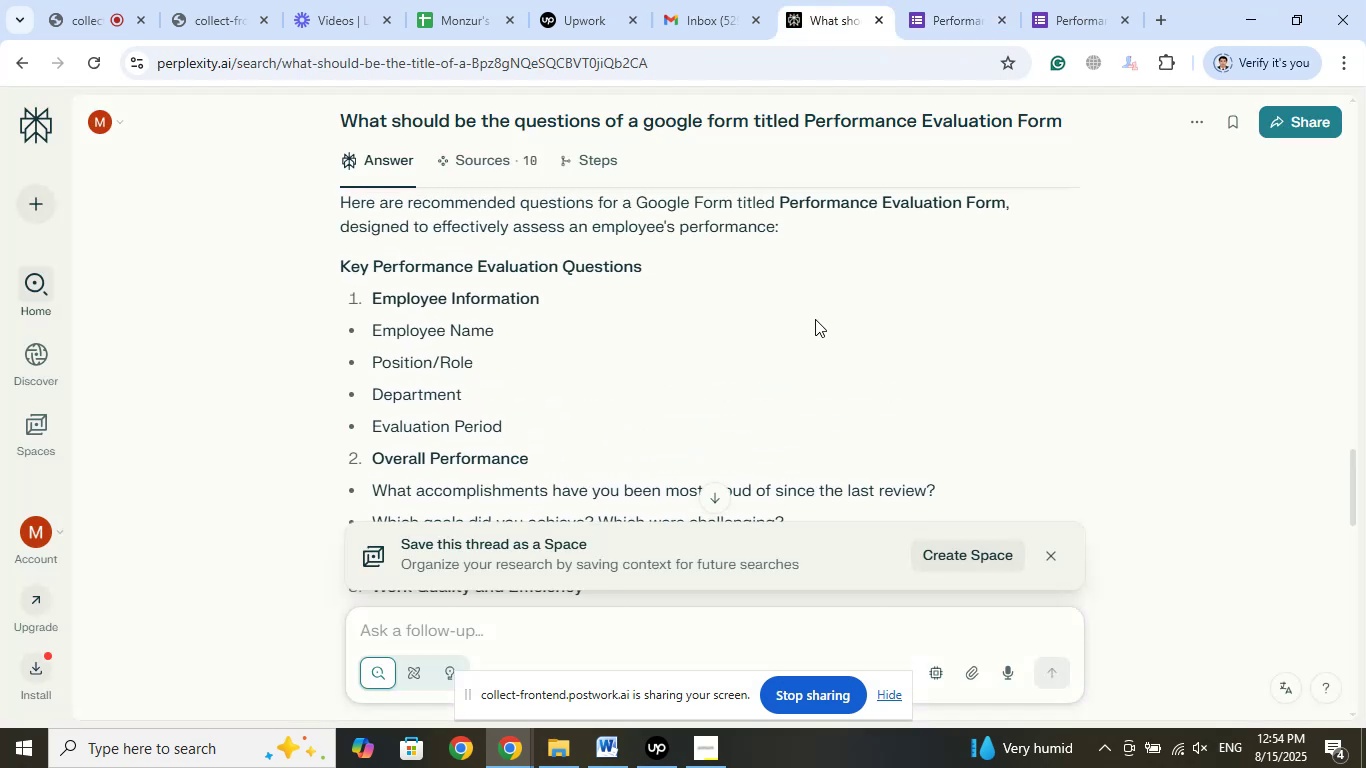 
scroll: coordinate [815, 319], scroll_direction: down, amount: 1.0
 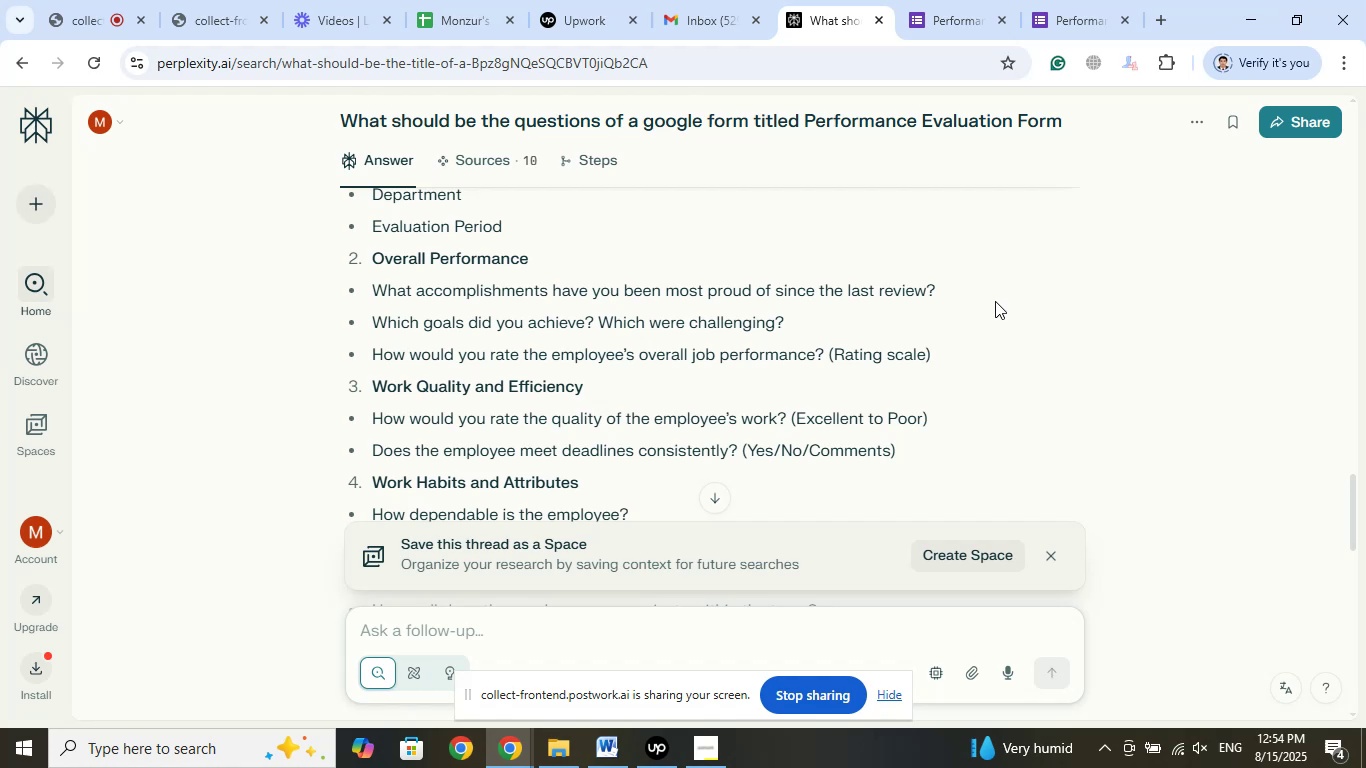 
wait(11.78)
 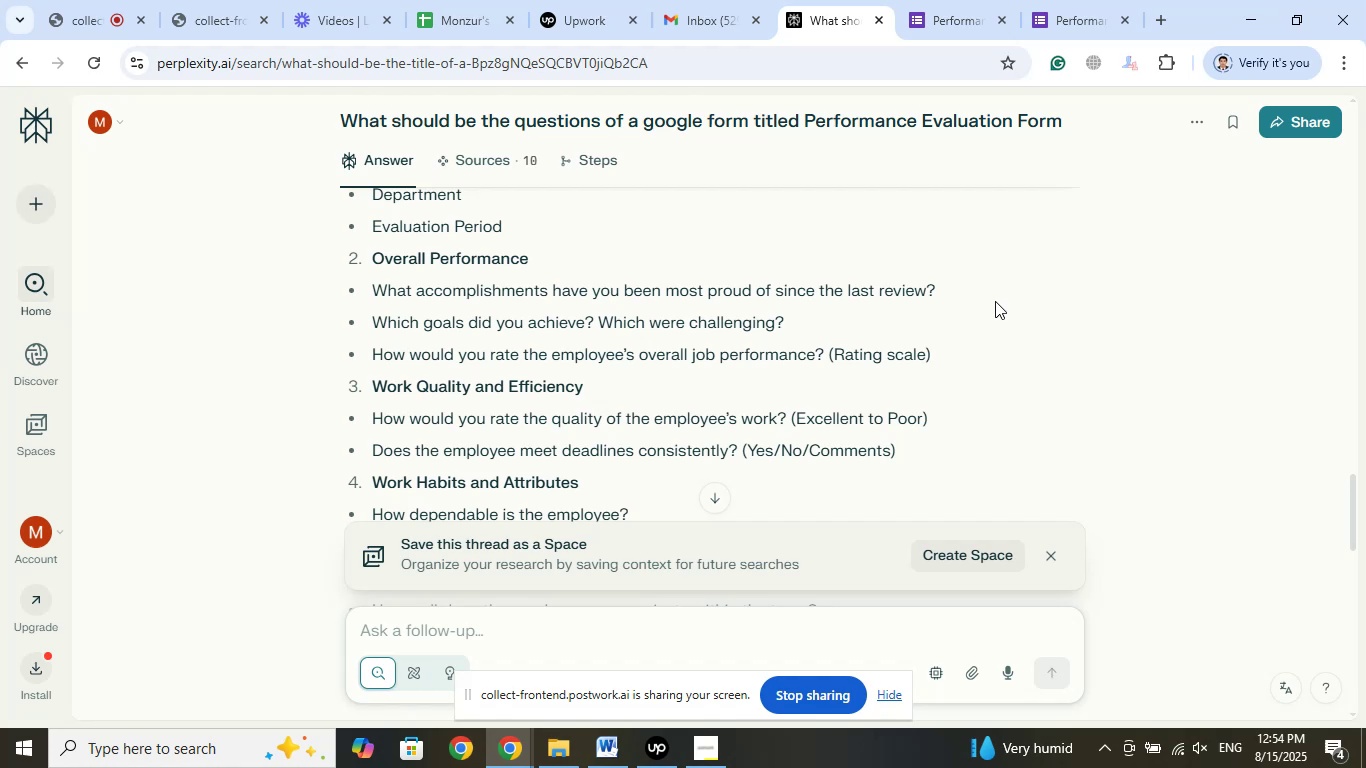 
left_click([927, 0])
 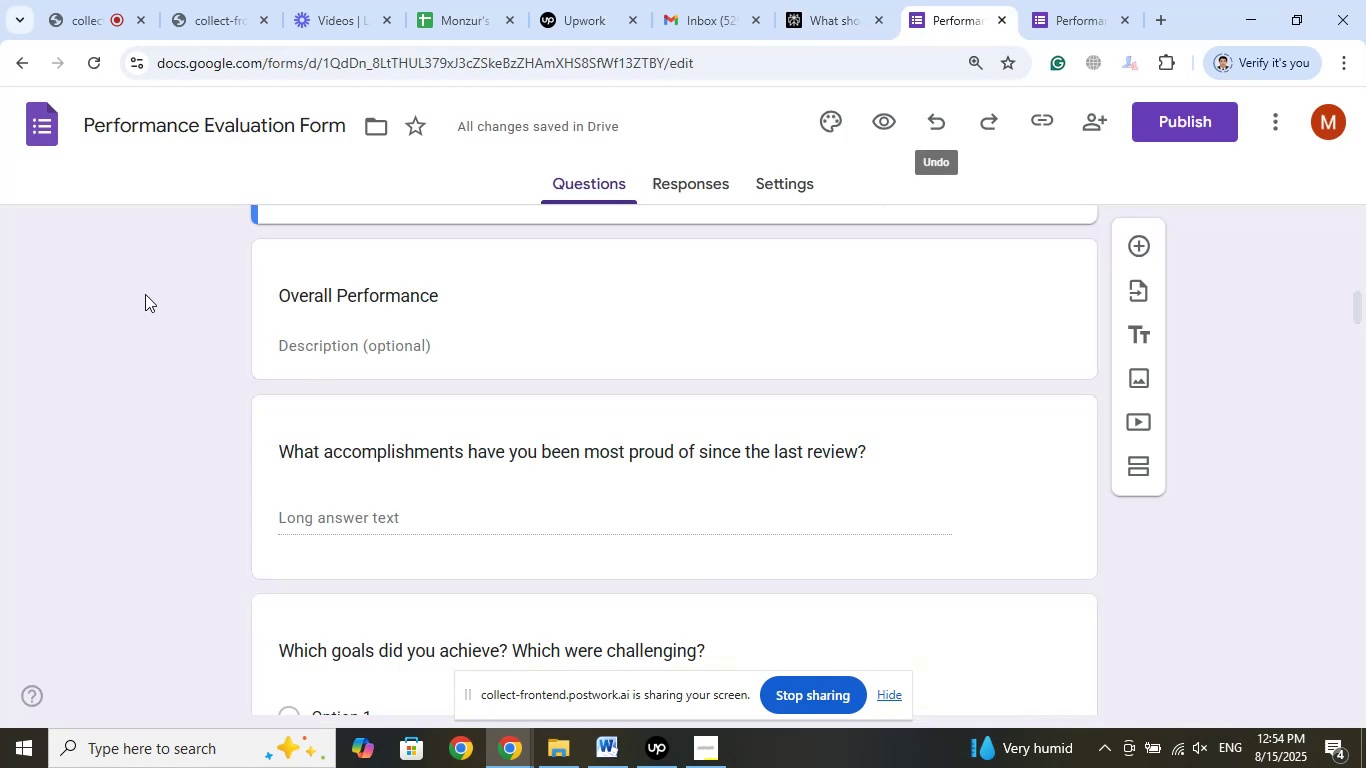 
scroll: coordinate [145, 294], scroll_direction: down, amount: 1.0
 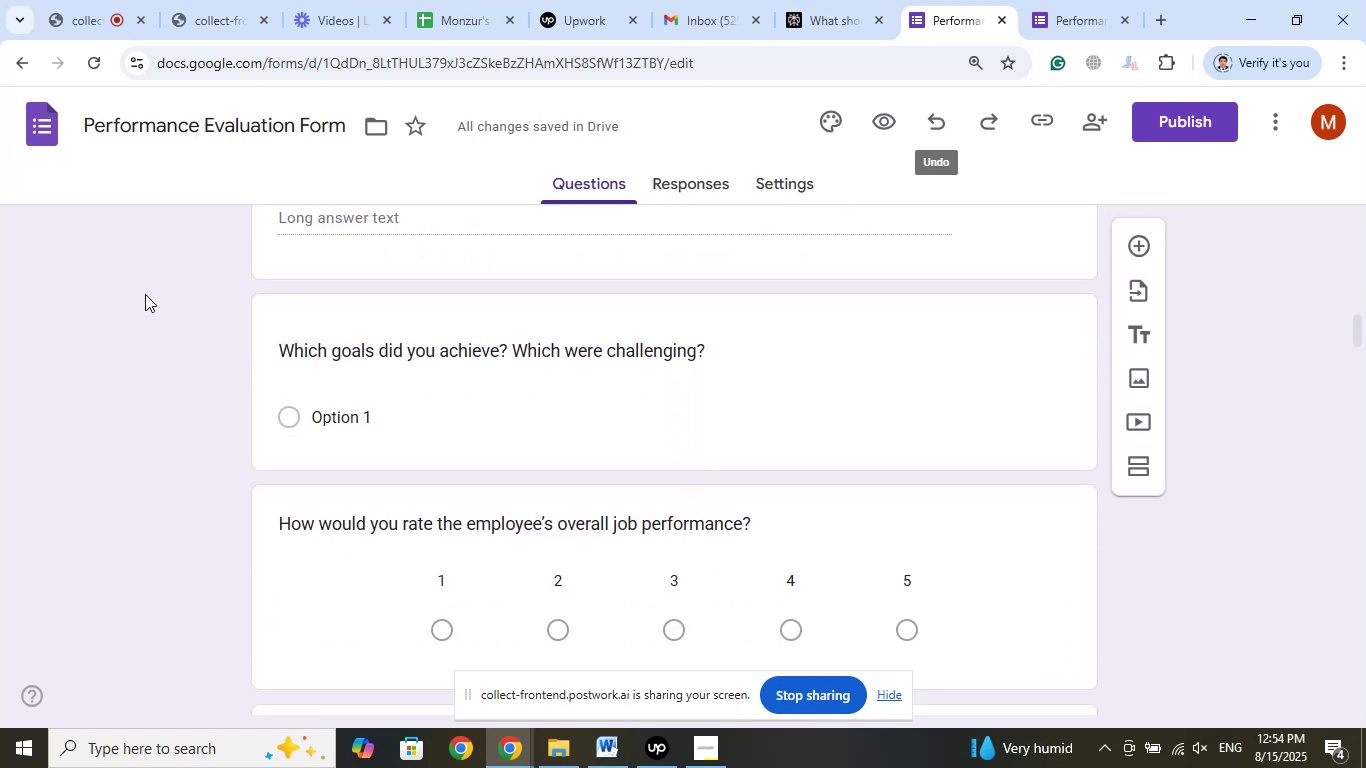 
wait(6.45)
 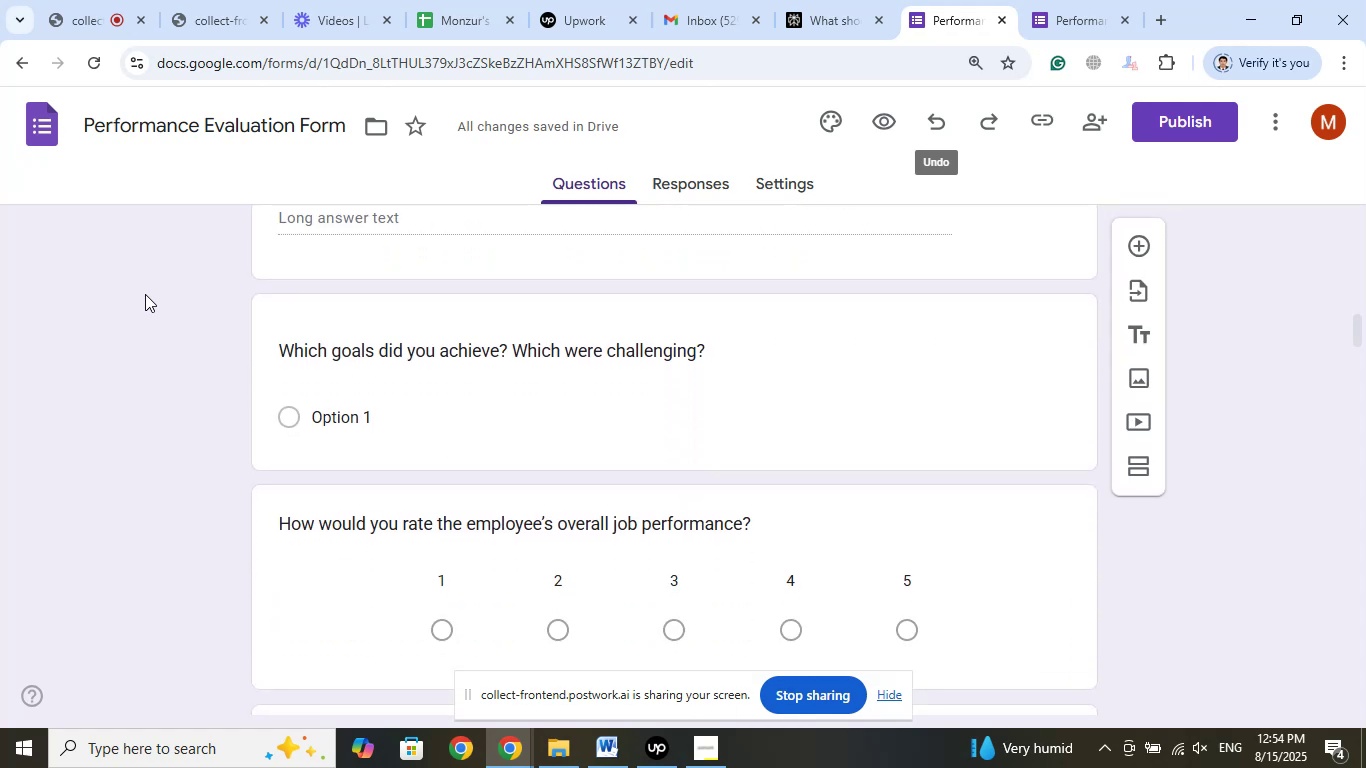 
left_click([857, 0])
 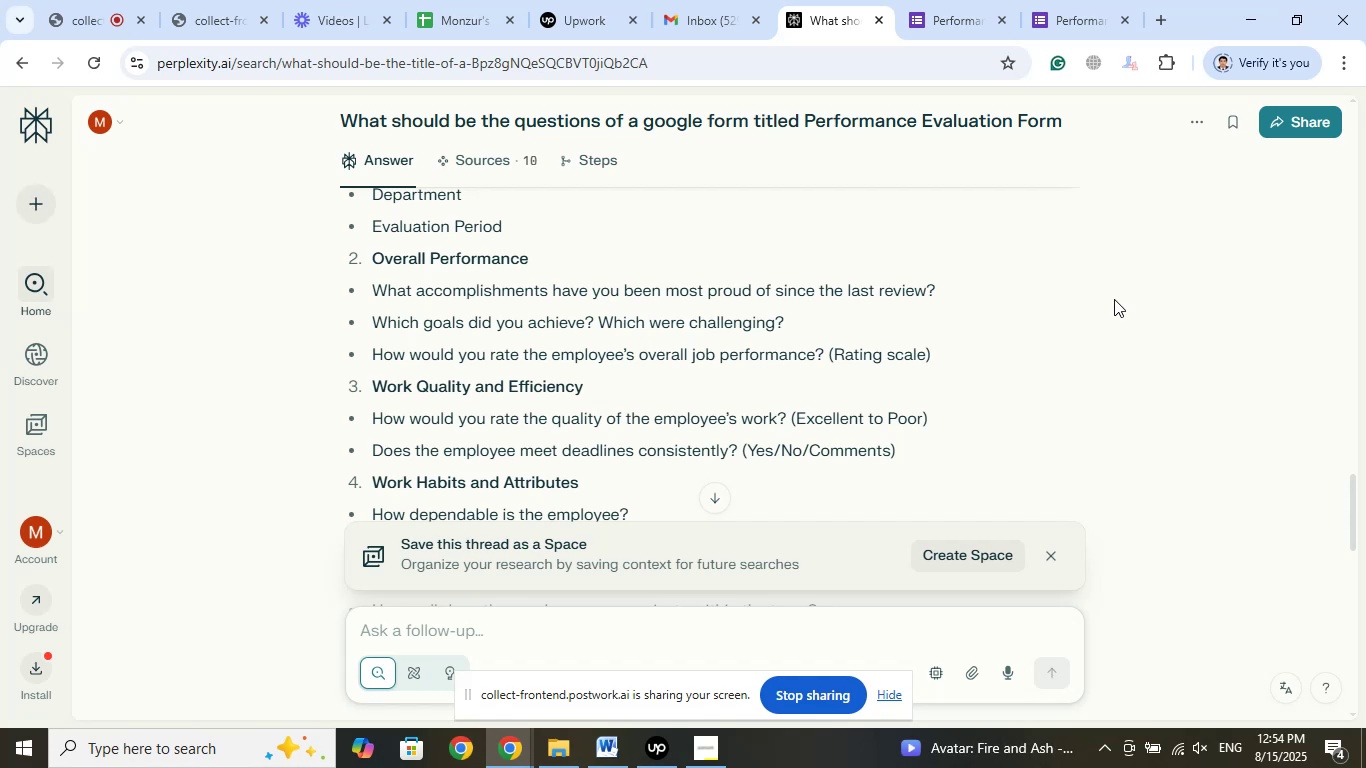 
wait(5.72)
 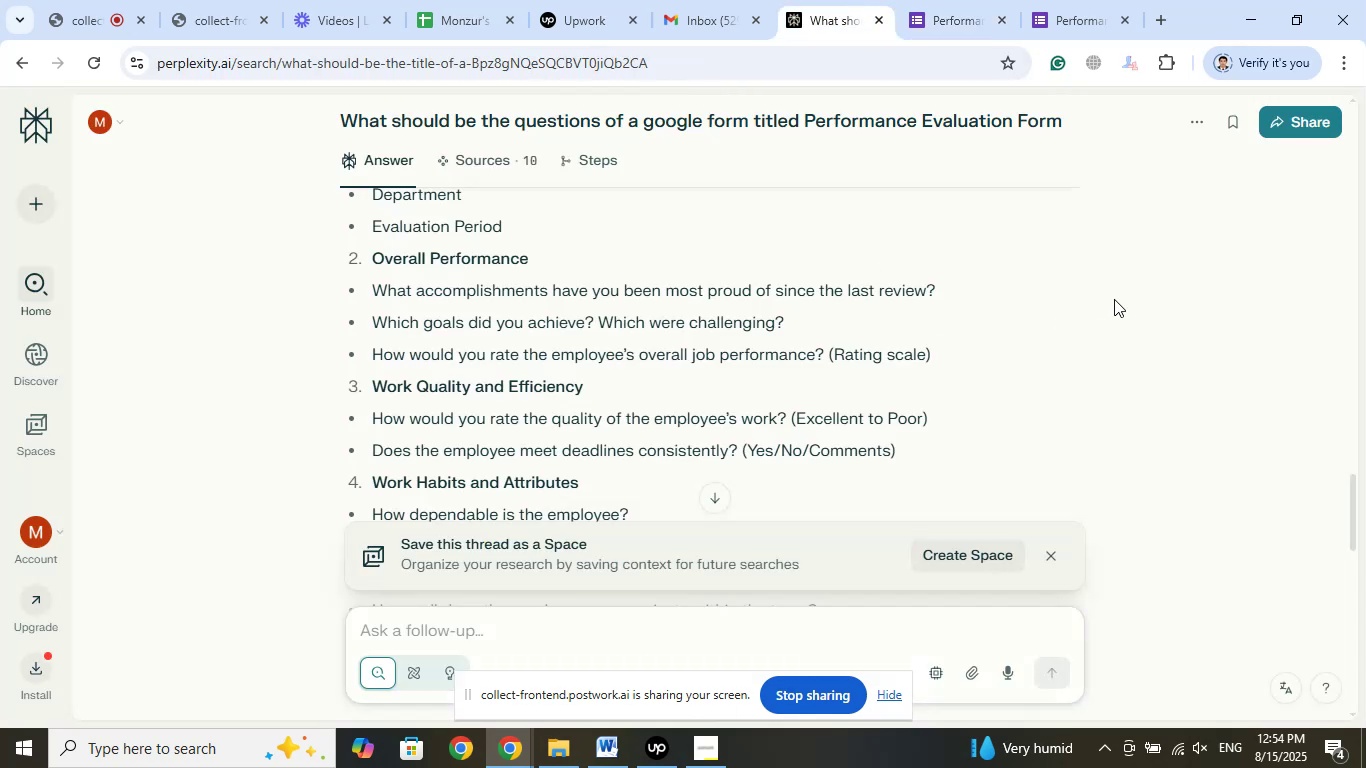 
left_click([994, 0])
 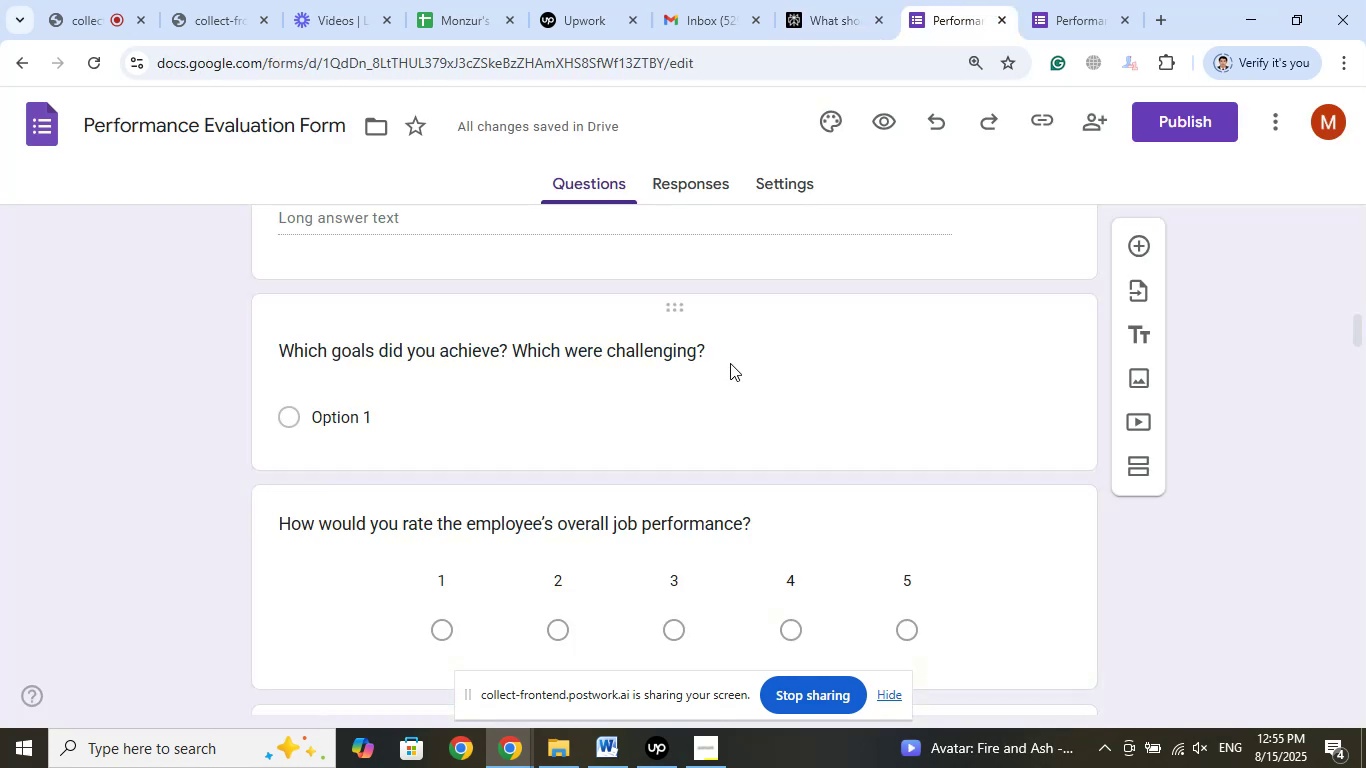 
left_click([672, 346])
 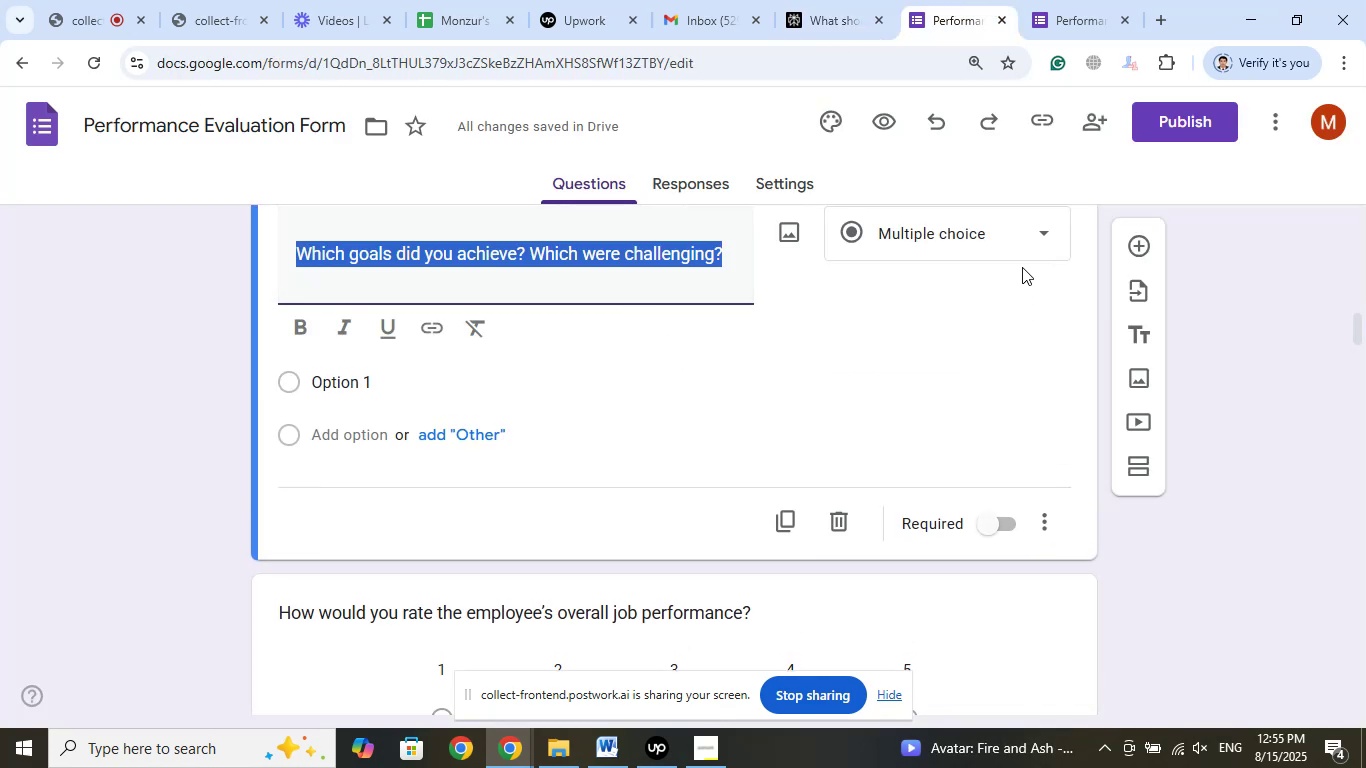 
left_click([1011, 240])
 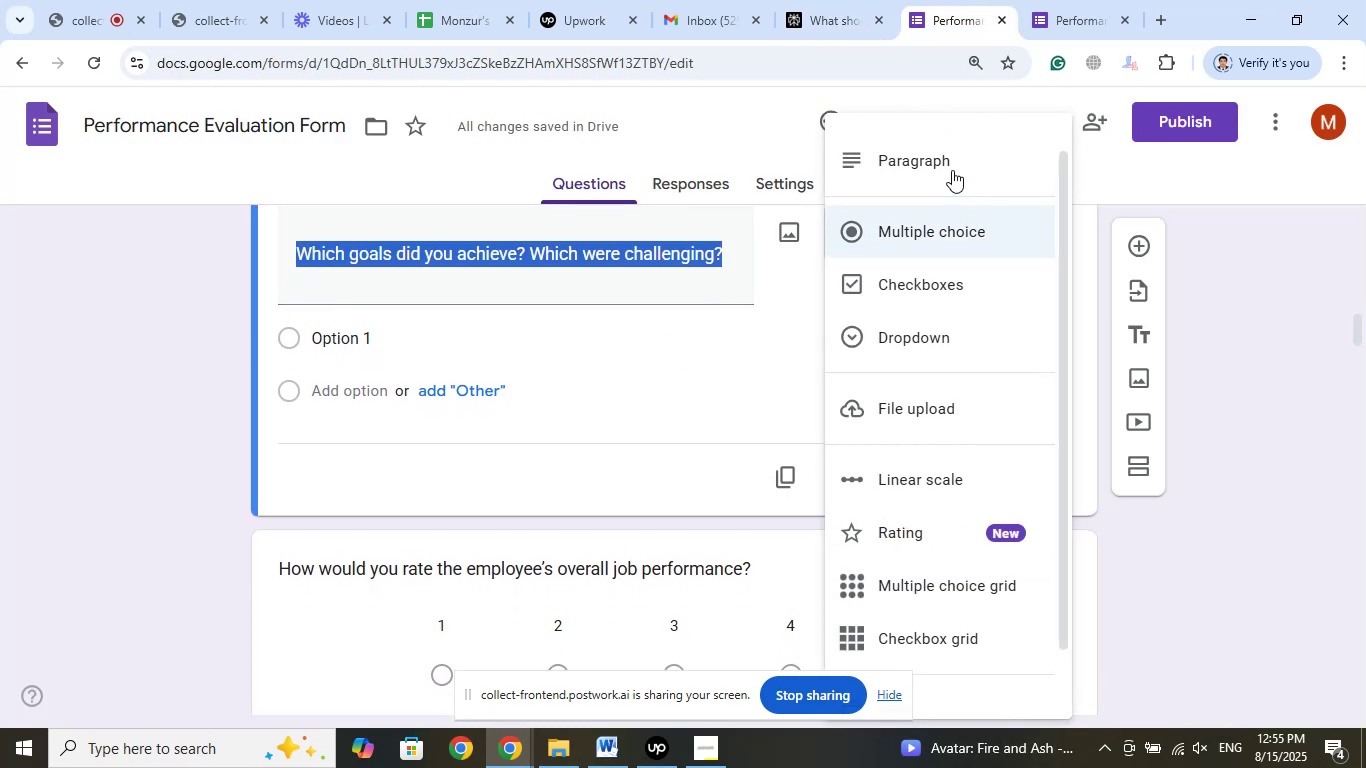 
left_click([949, 152])
 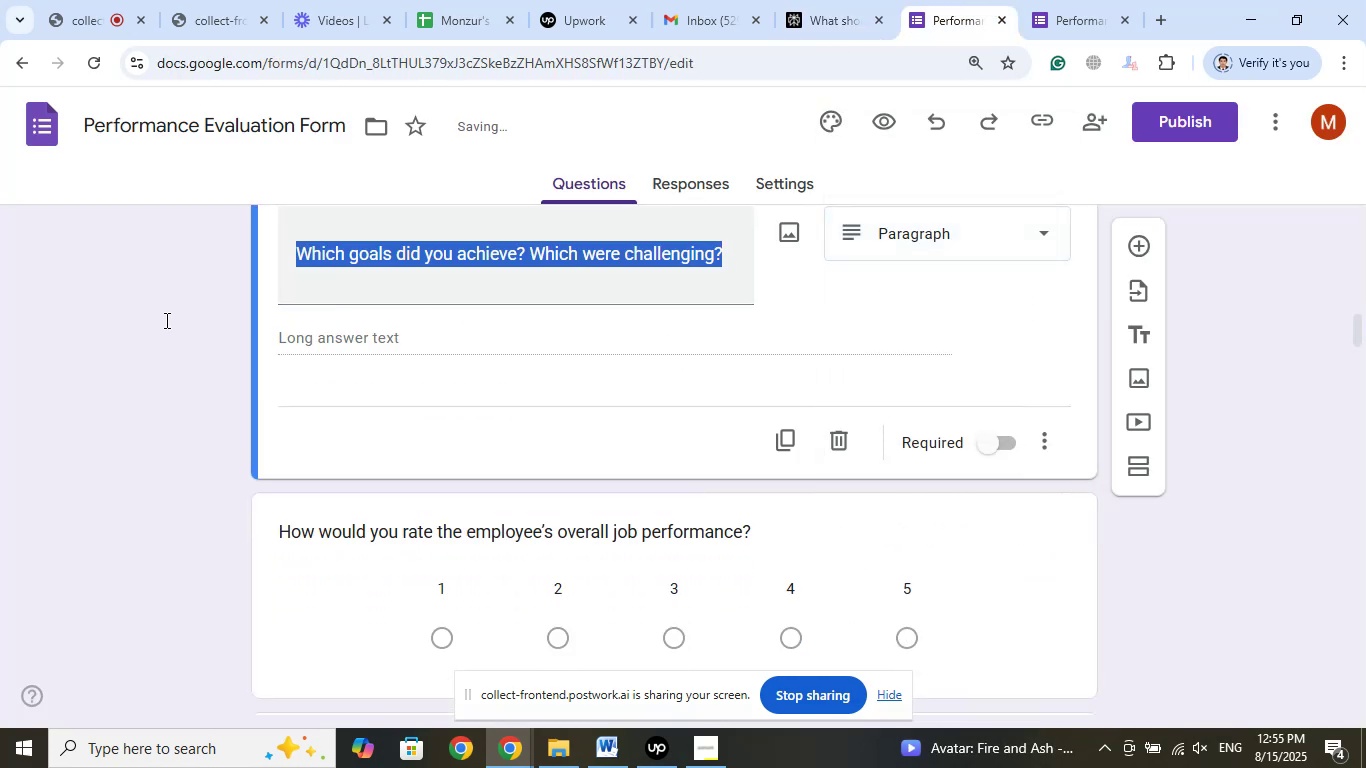 
left_click([165, 319])
 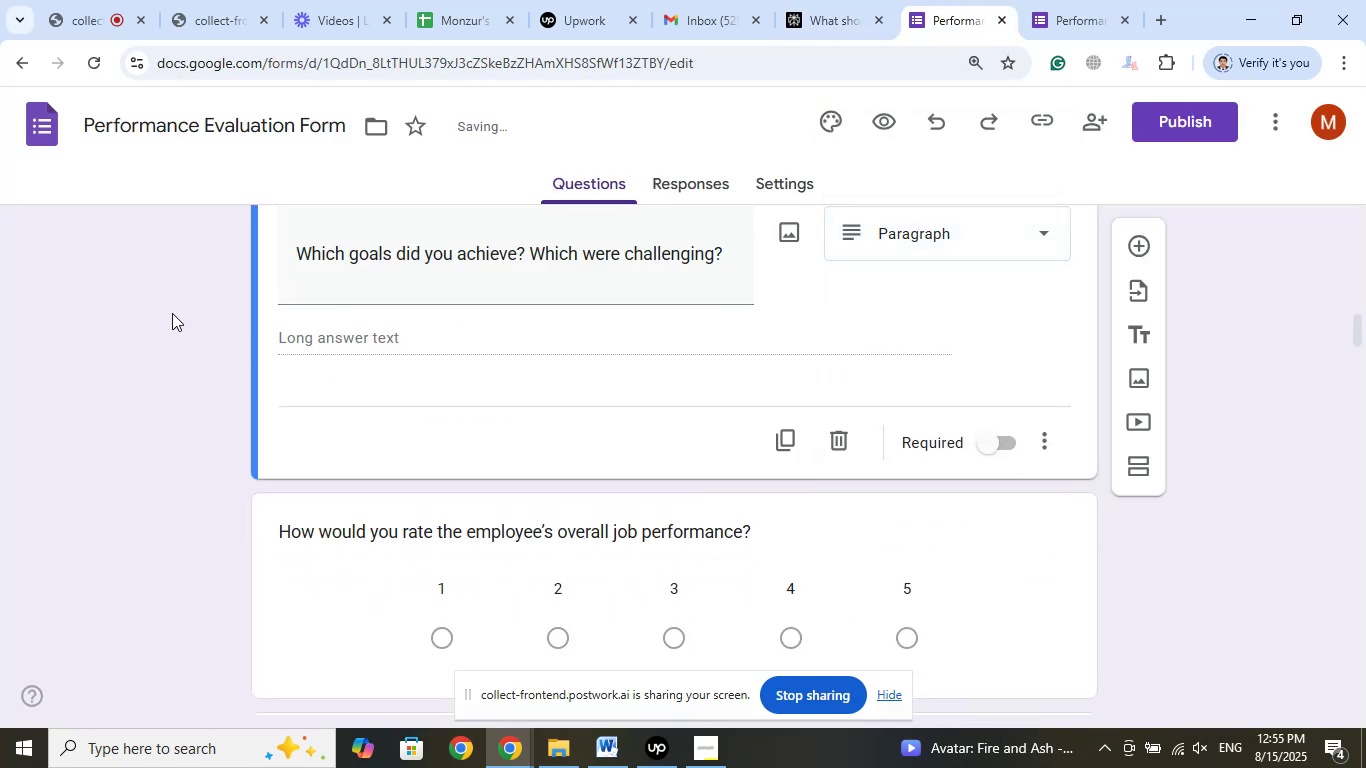 
scroll: coordinate [194, 296], scroll_direction: down, amount: 2.0
 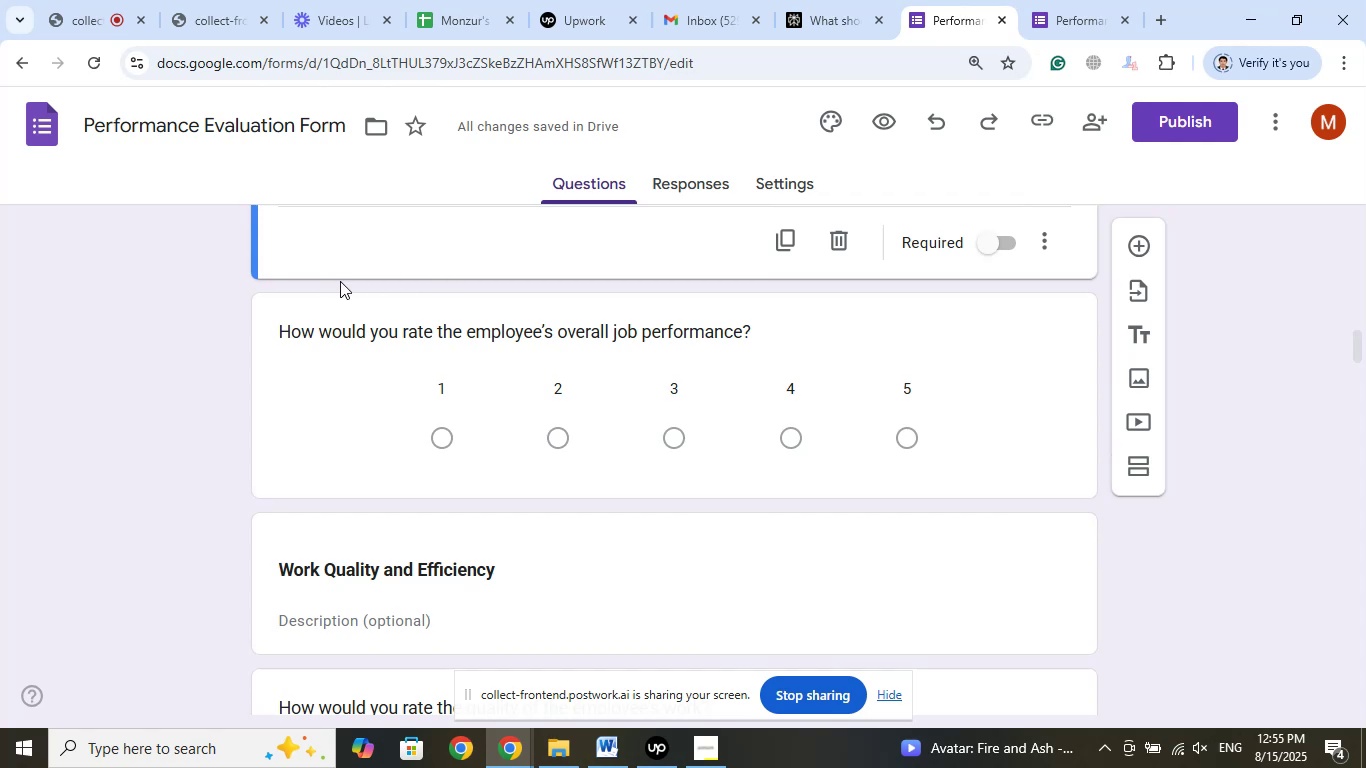 
scroll: coordinate [160, 289], scroll_direction: up, amount: 5.0
 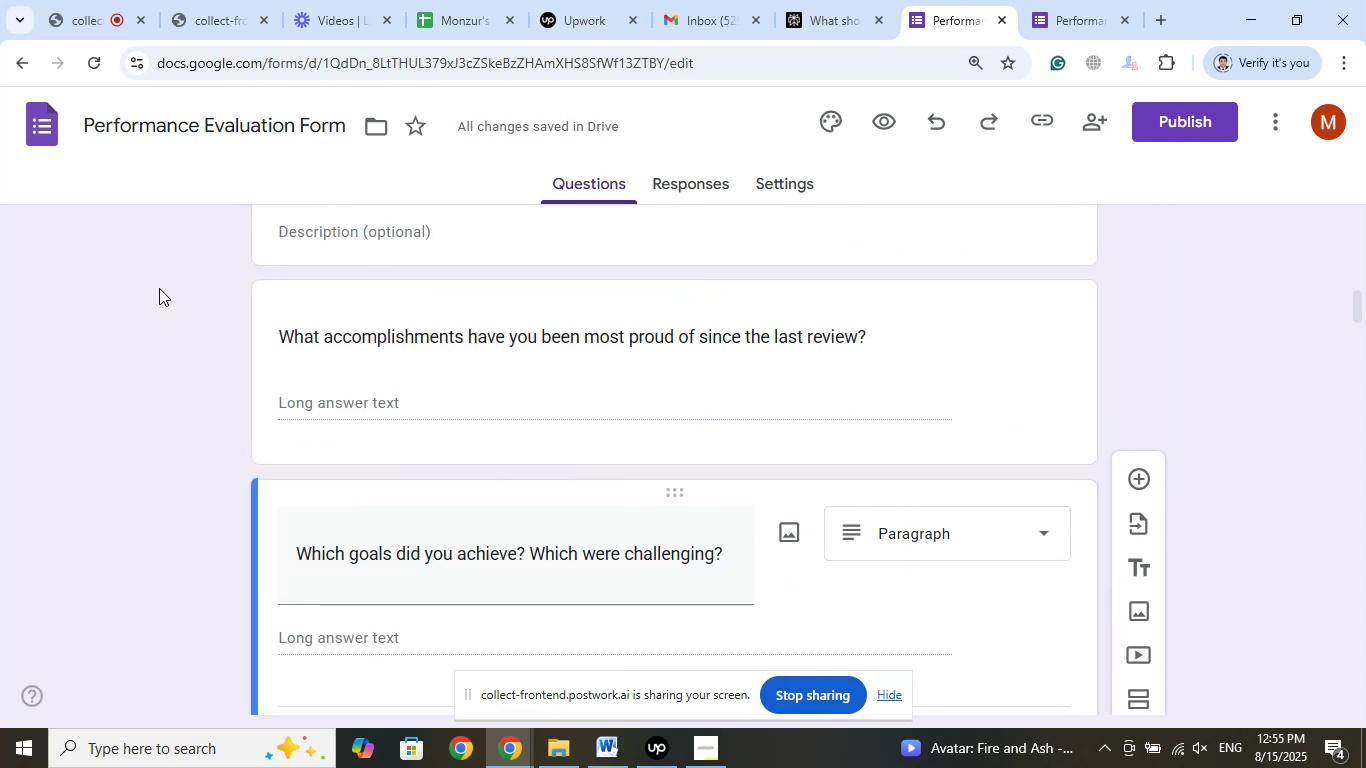 
wait(5.94)
 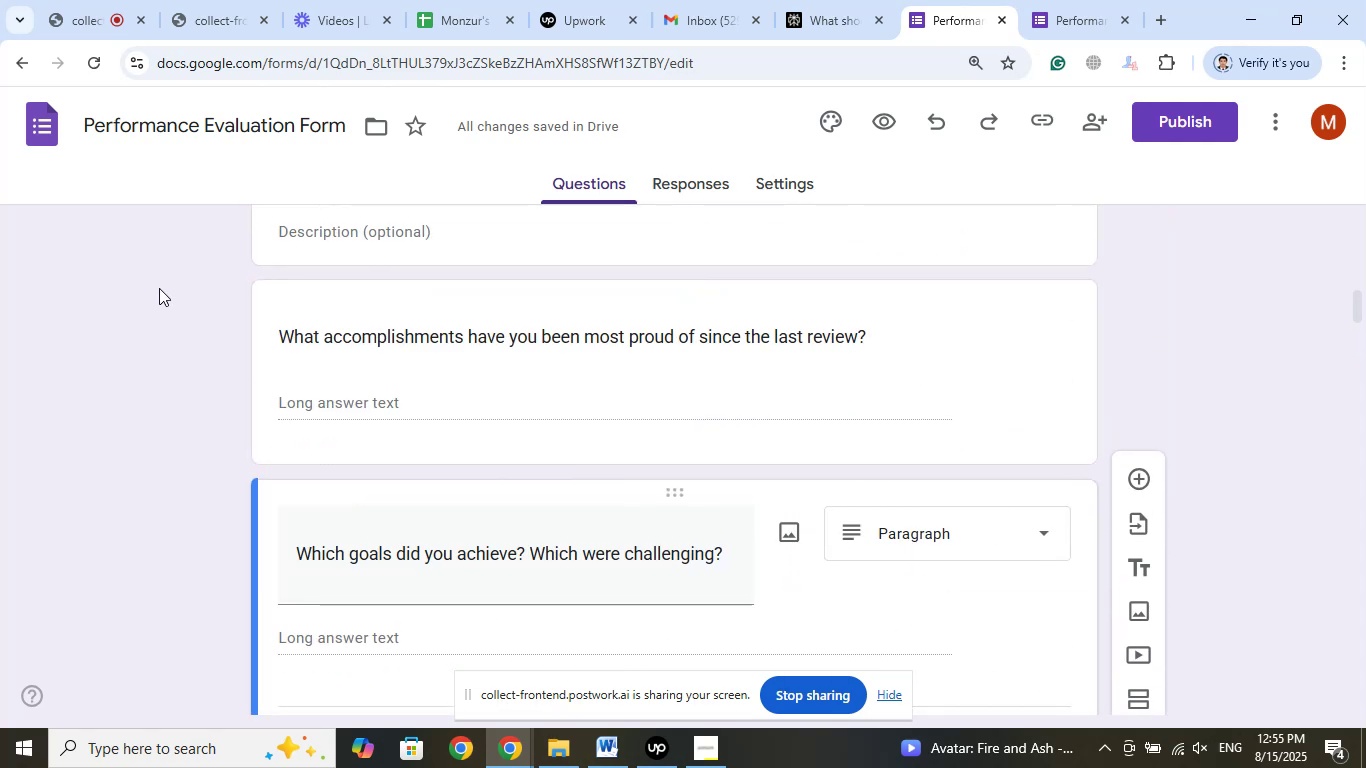 
scroll: coordinate [159, 288], scroll_direction: down, amount: 3.0
 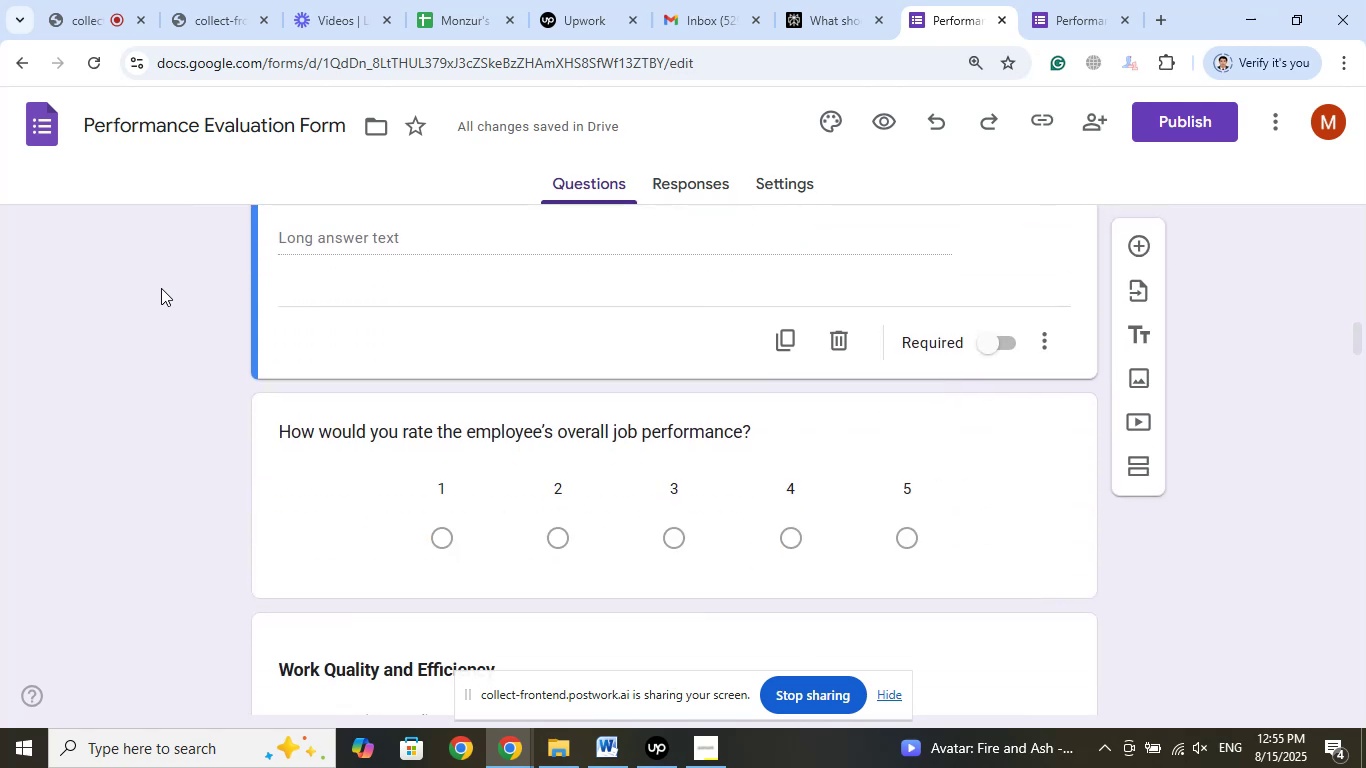 
left_click([845, 0])
 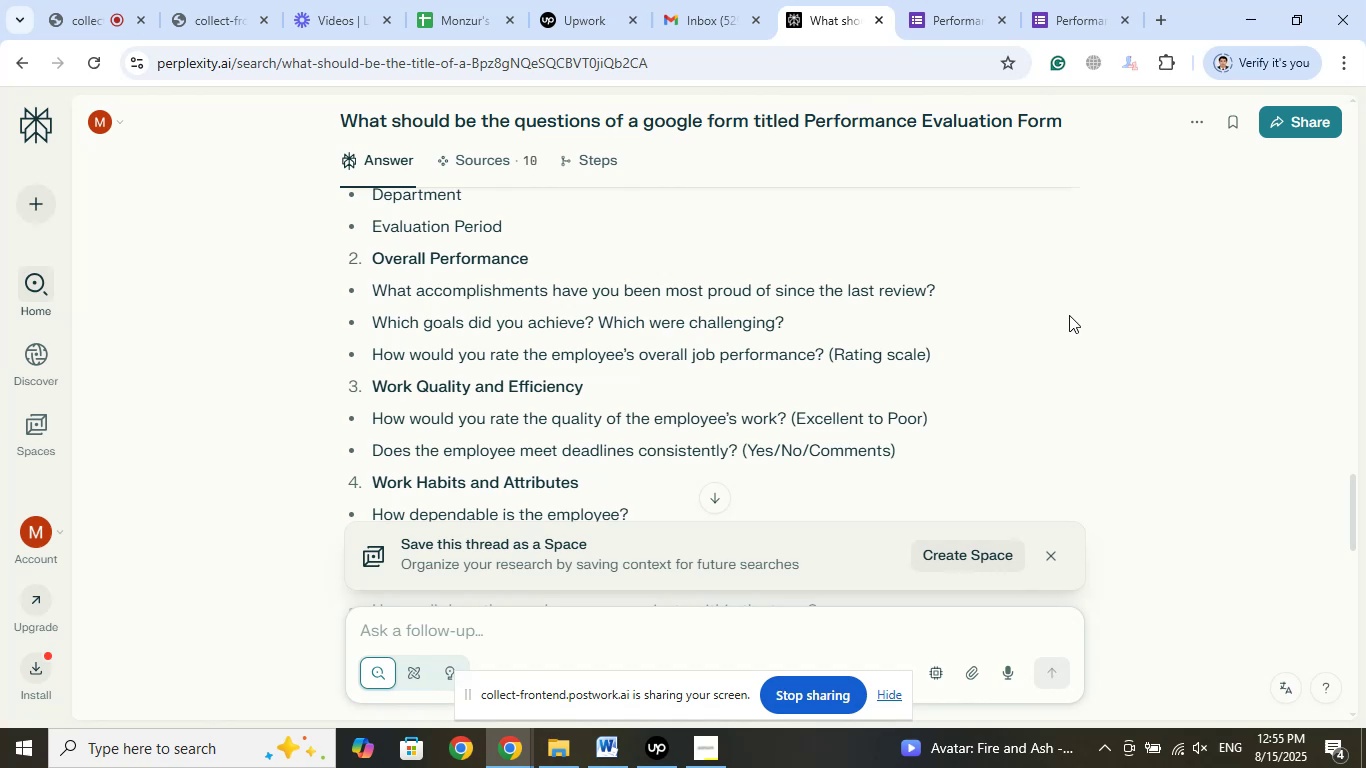 
wait(9.82)
 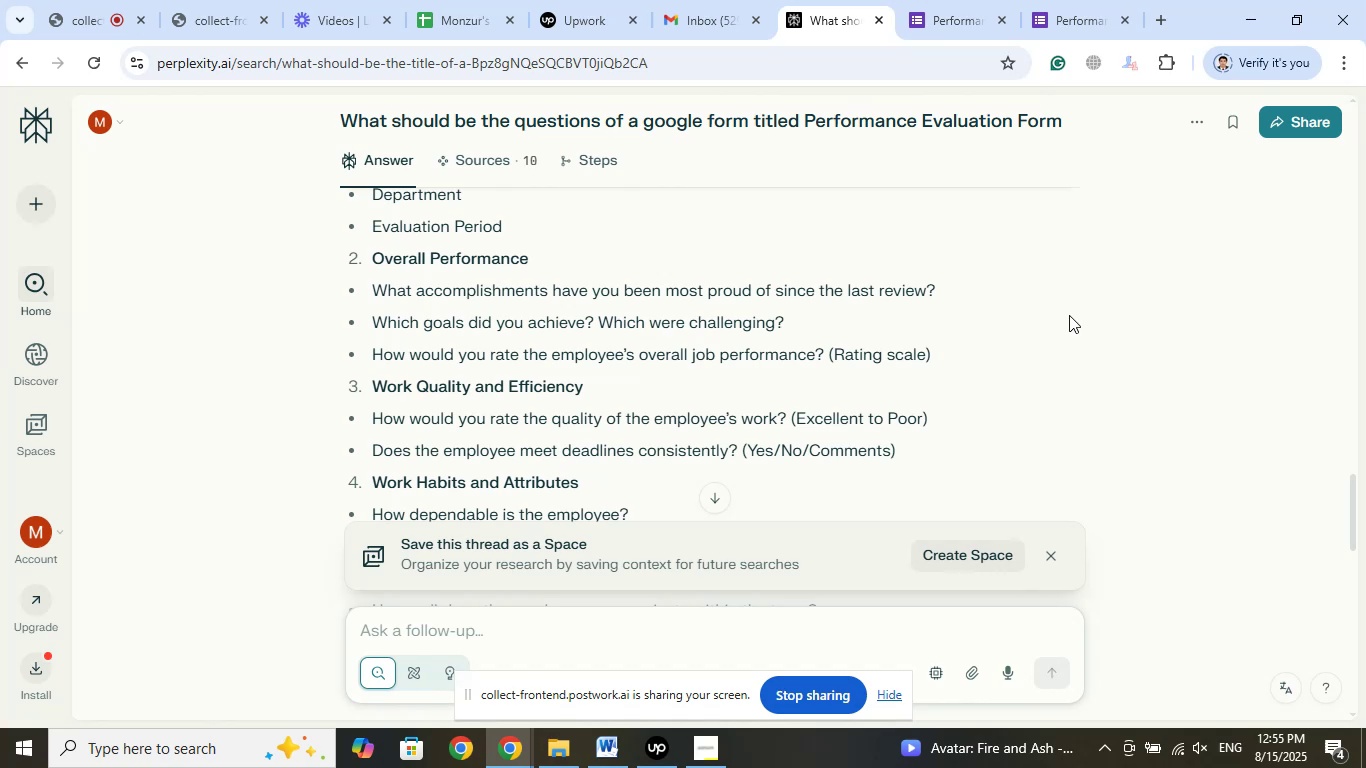 
left_click([968, 0])
 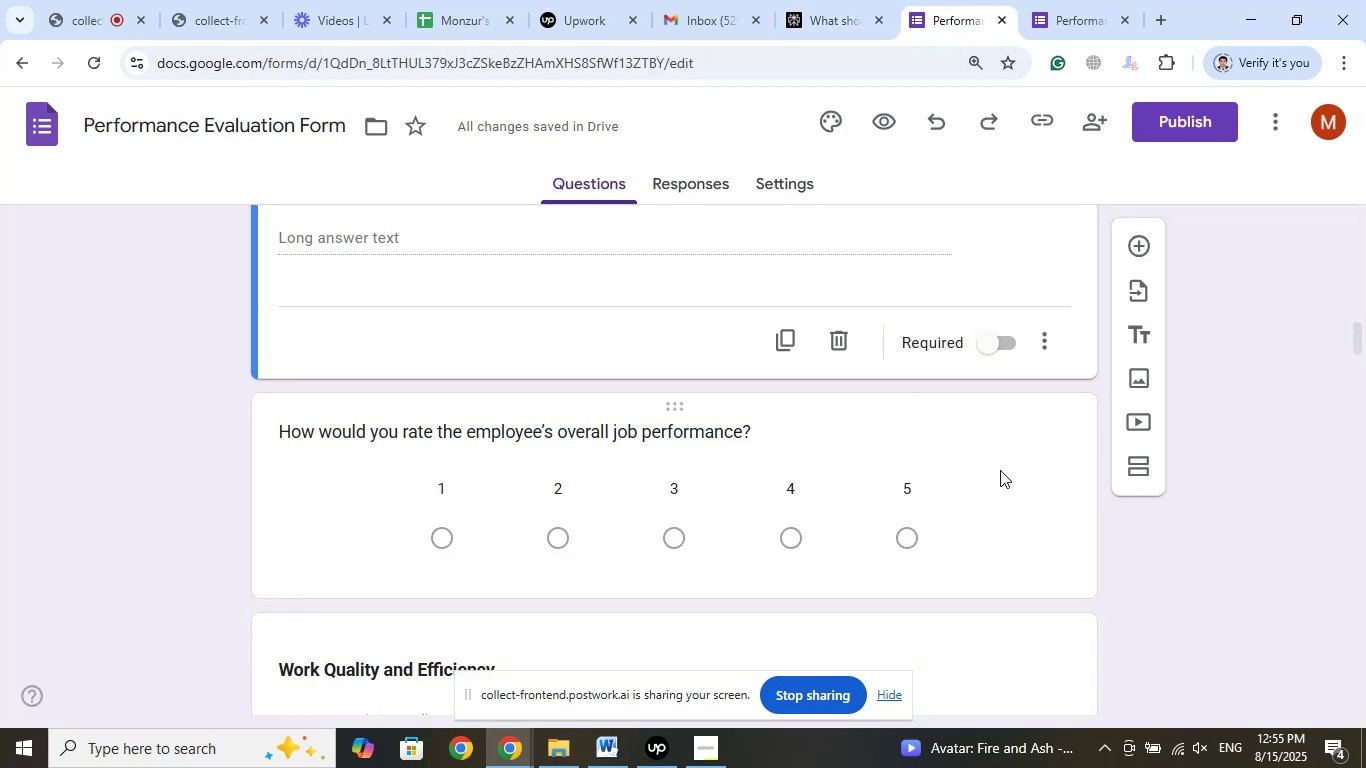 
left_click([665, 434])
 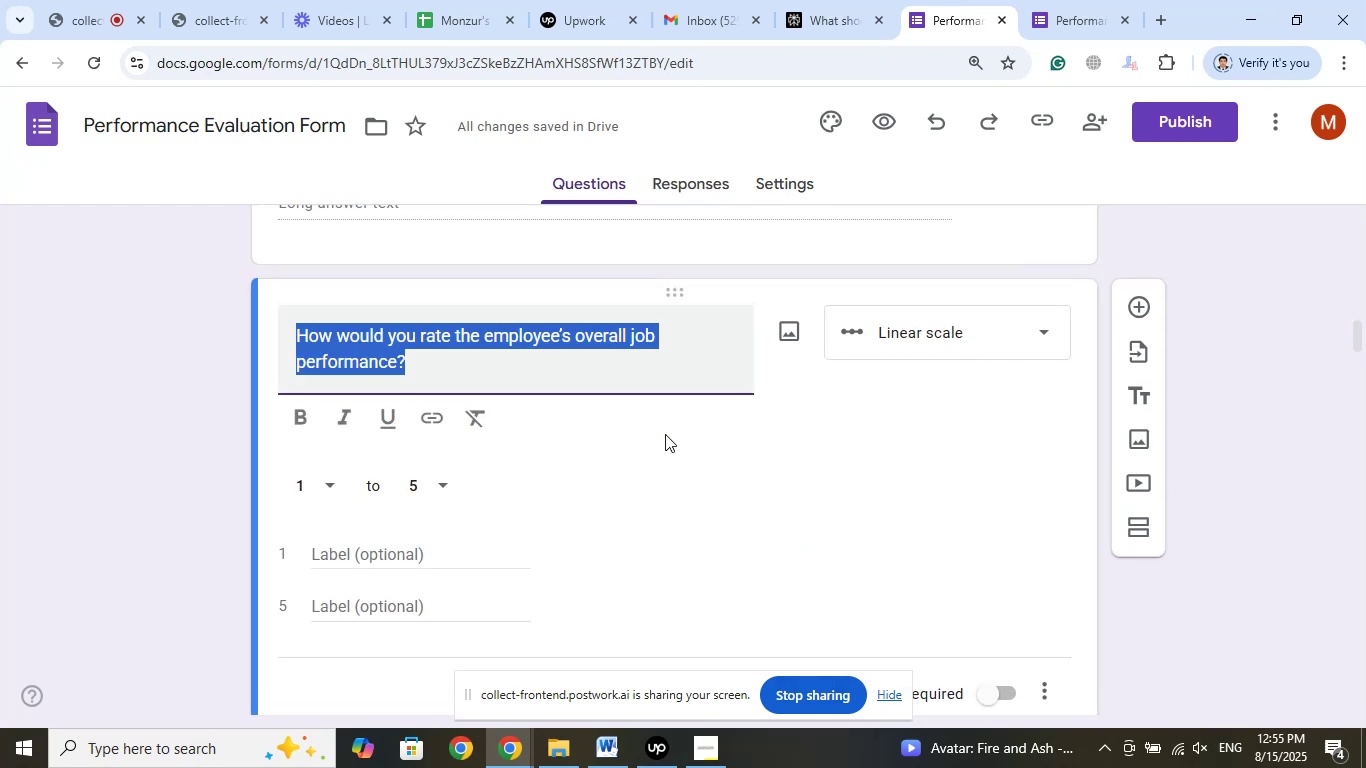 
left_click([839, 0])
 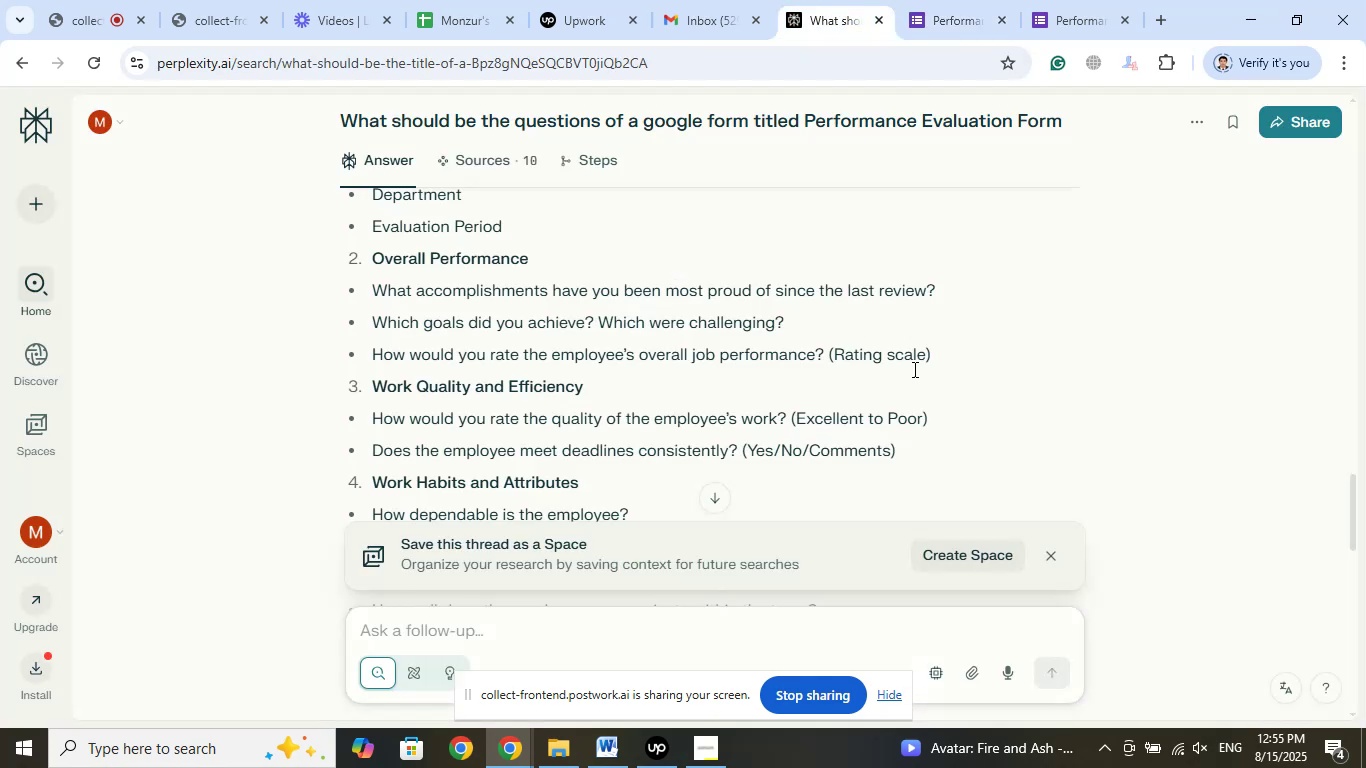 
scroll: coordinate [1090, 363], scroll_direction: down, amount: 5.0
 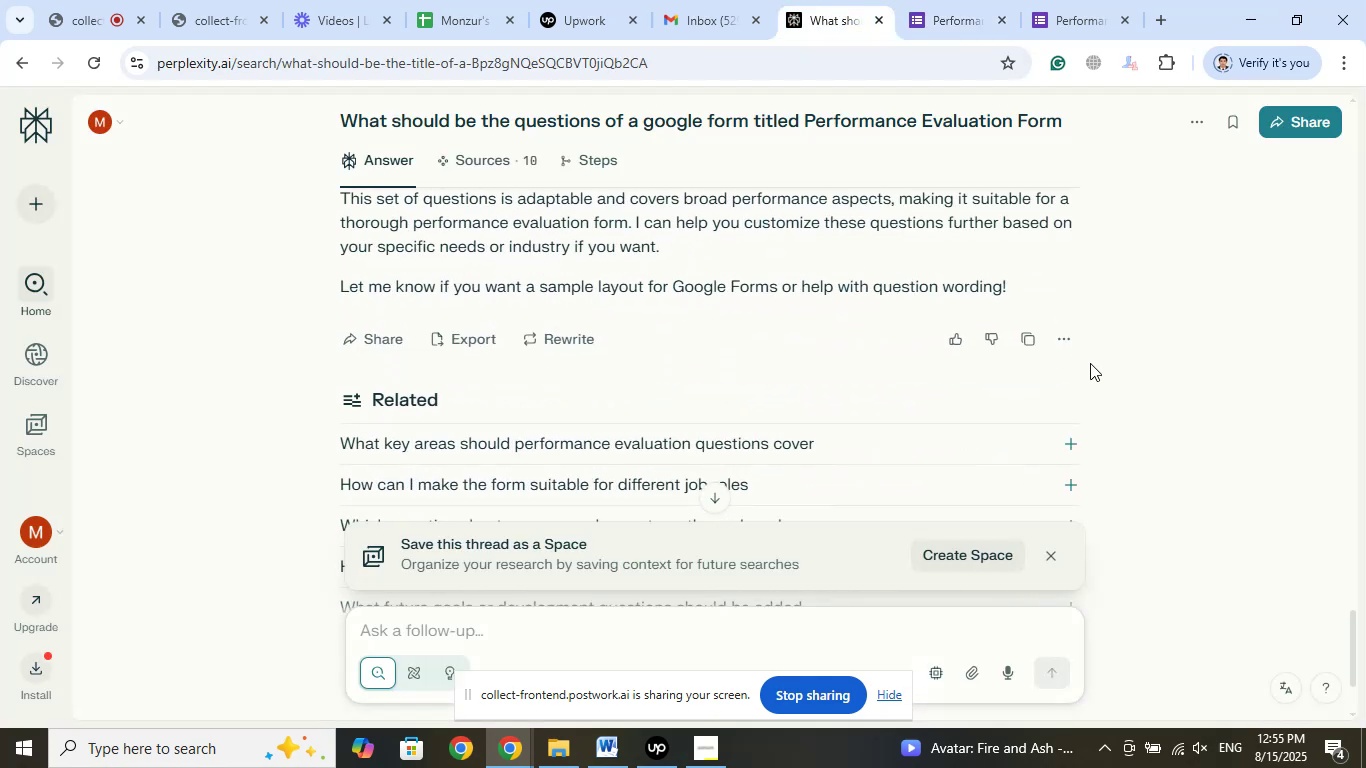 
scroll: coordinate [607, 321], scroll_direction: up, amount: 3.0
 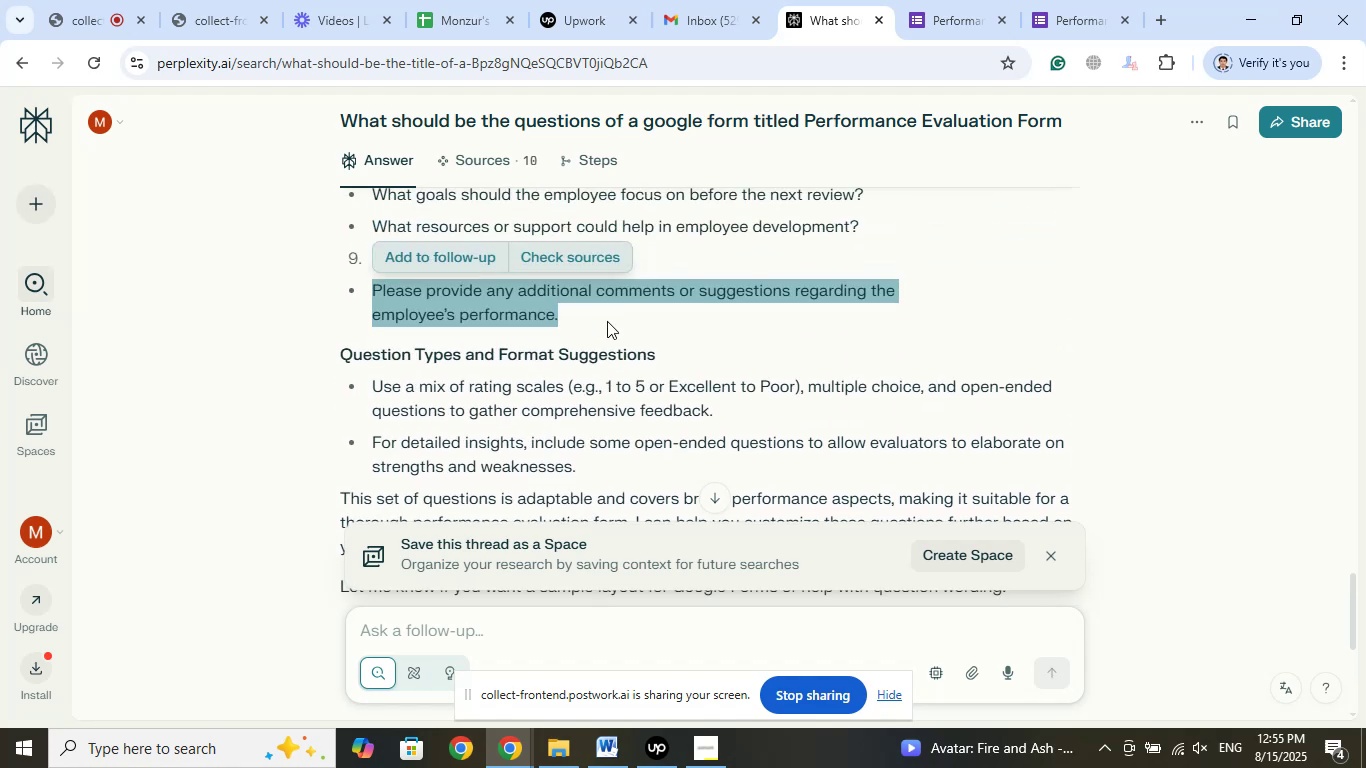 
scroll: coordinate [607, 321], scroll_direction: down, amount: 1.0
 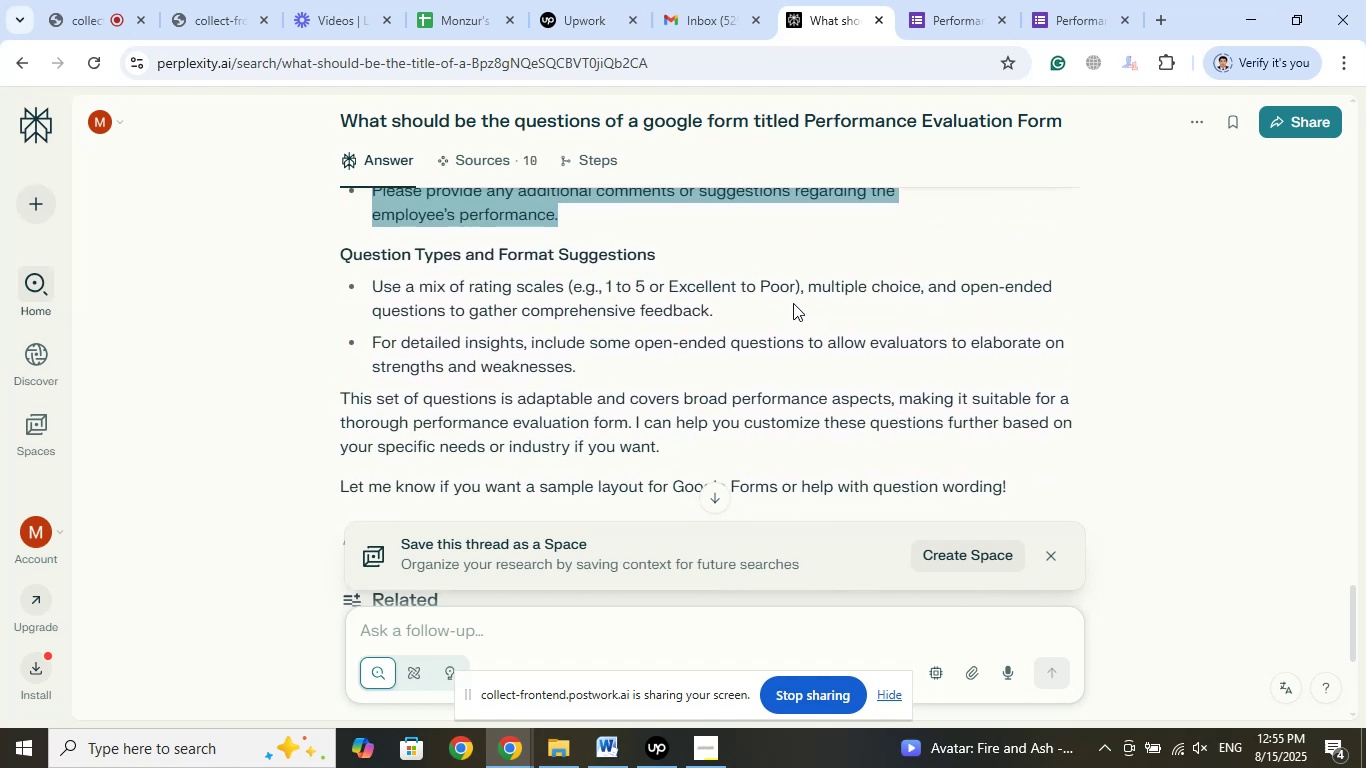 
left_click_drag(start_coordinate=[737, 285], to_coordinate=[668, 285])
 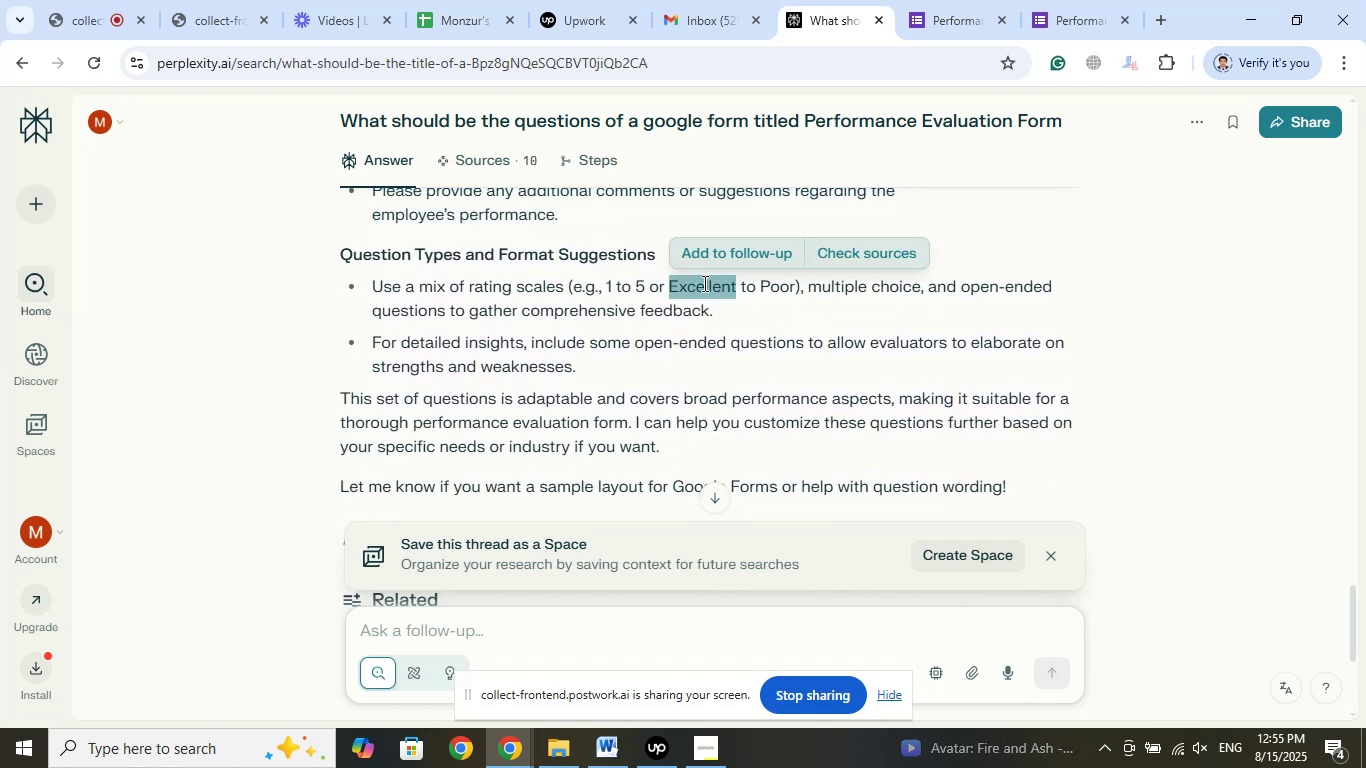 
right_click([703, 283])
 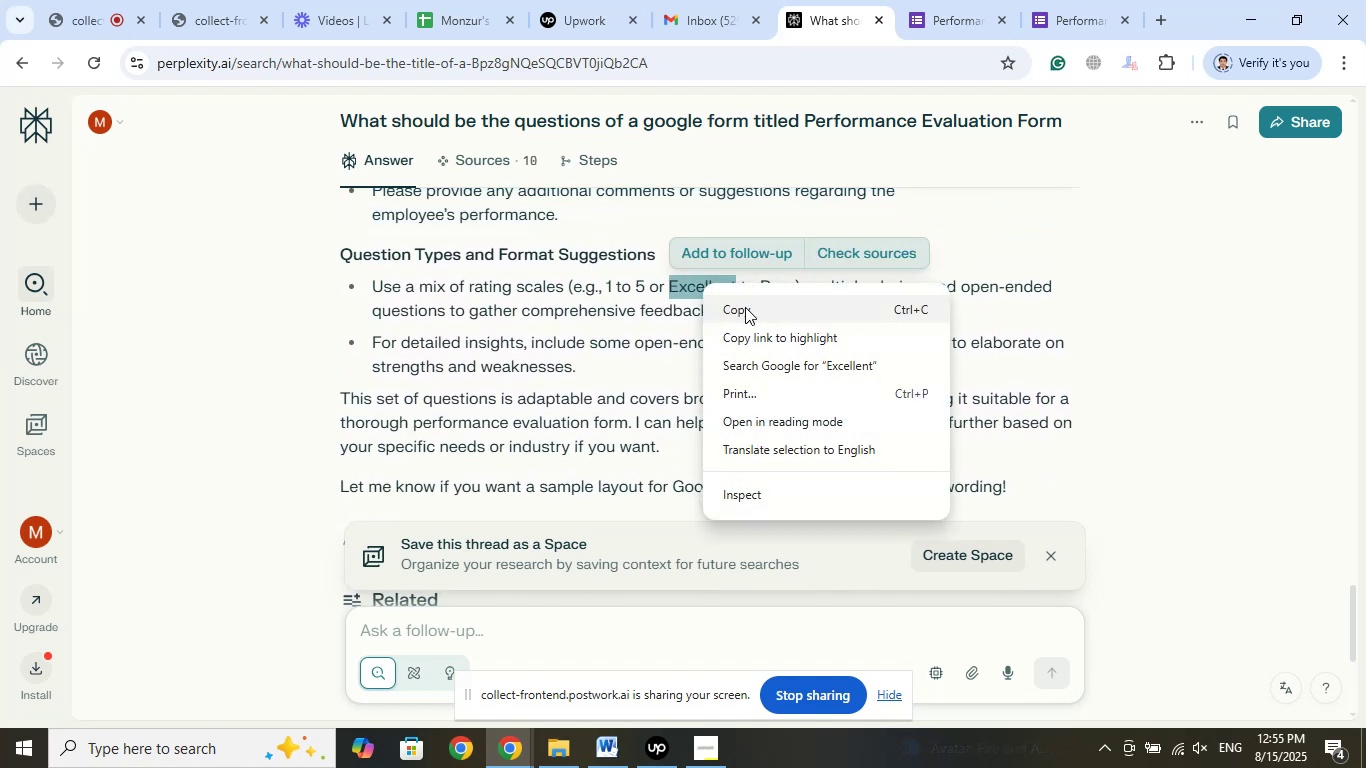 
left_click([746, 307])
 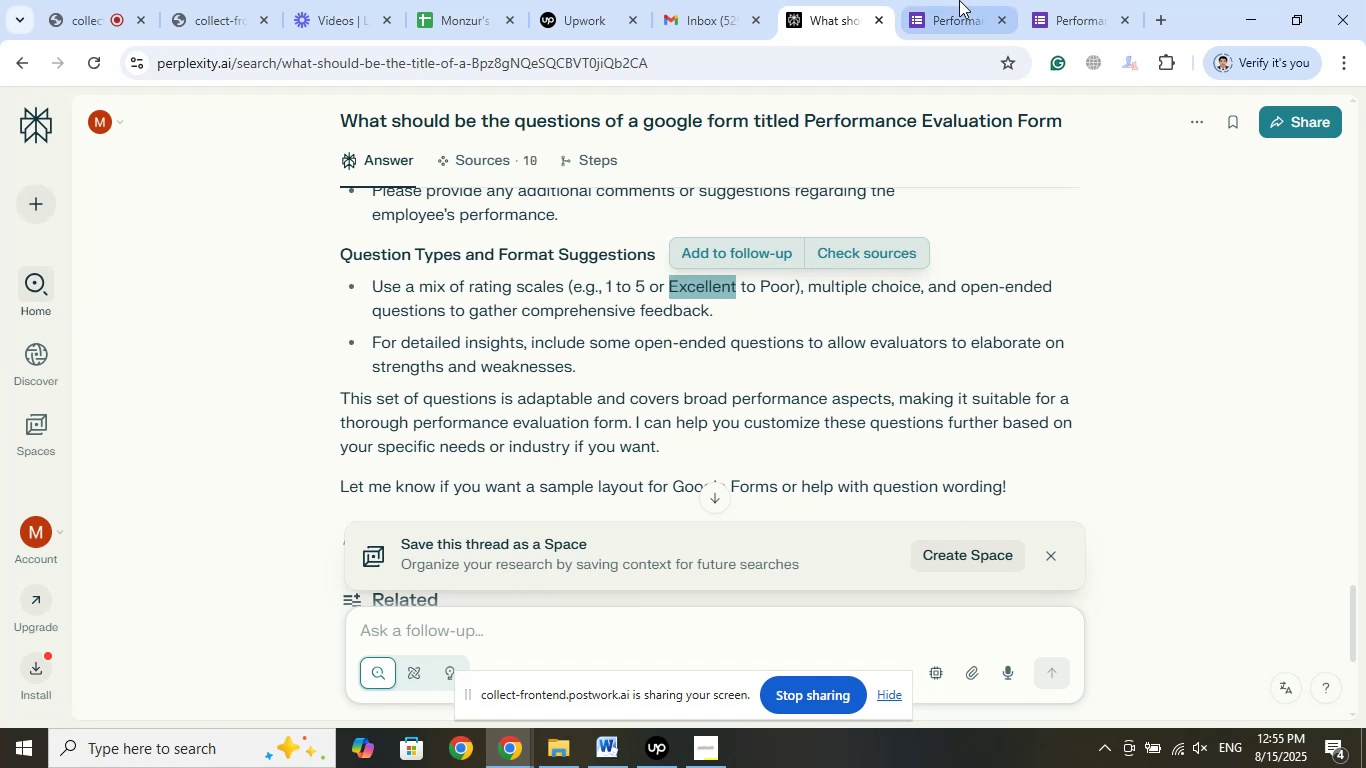 
left_click([960, 0])
 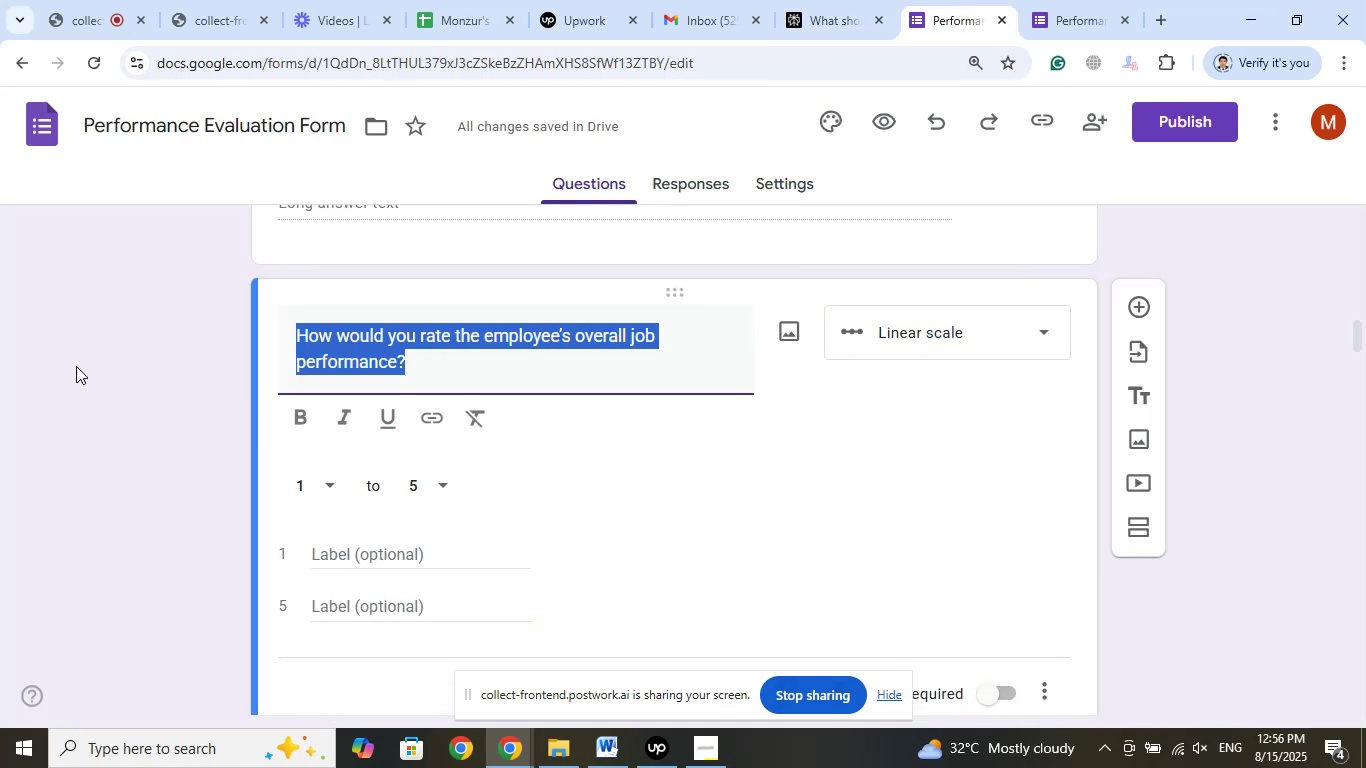 
wait(5.32)
 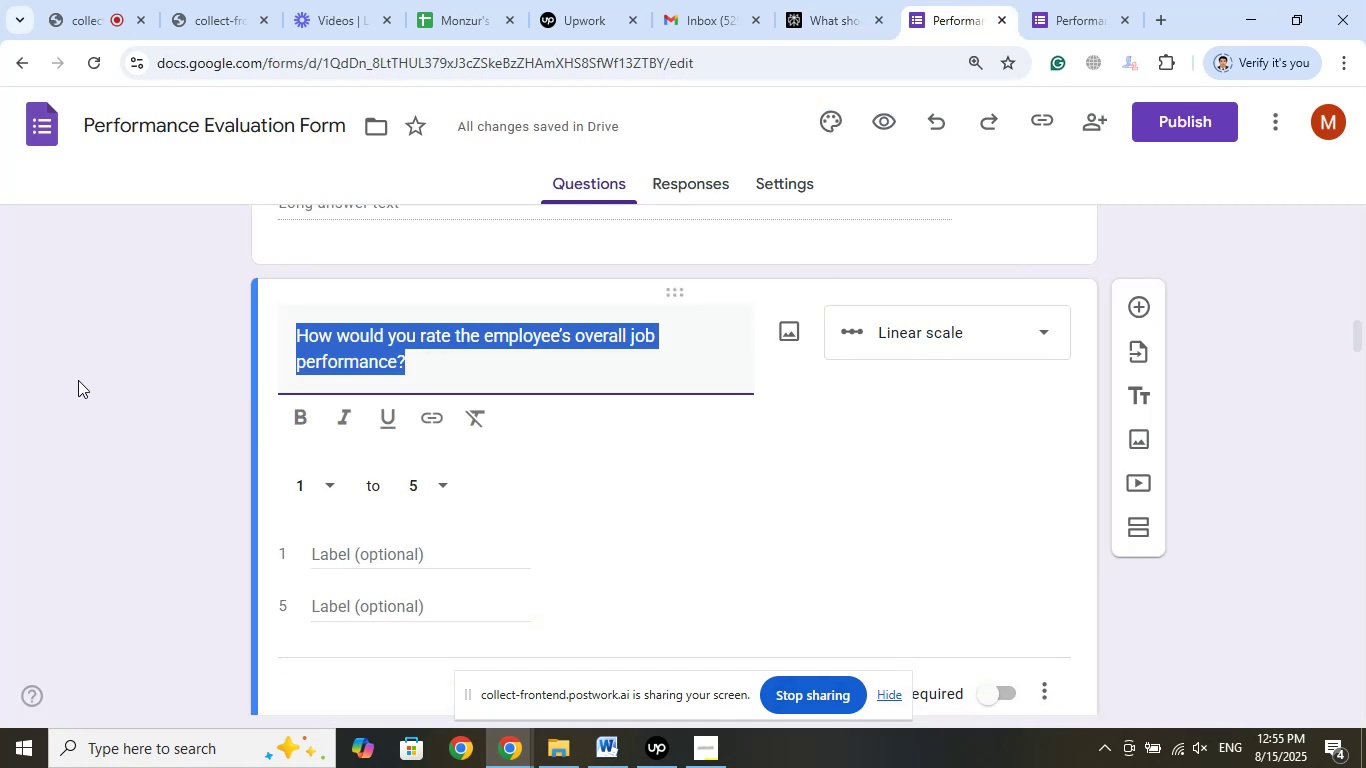 
left_click([348, 607])
 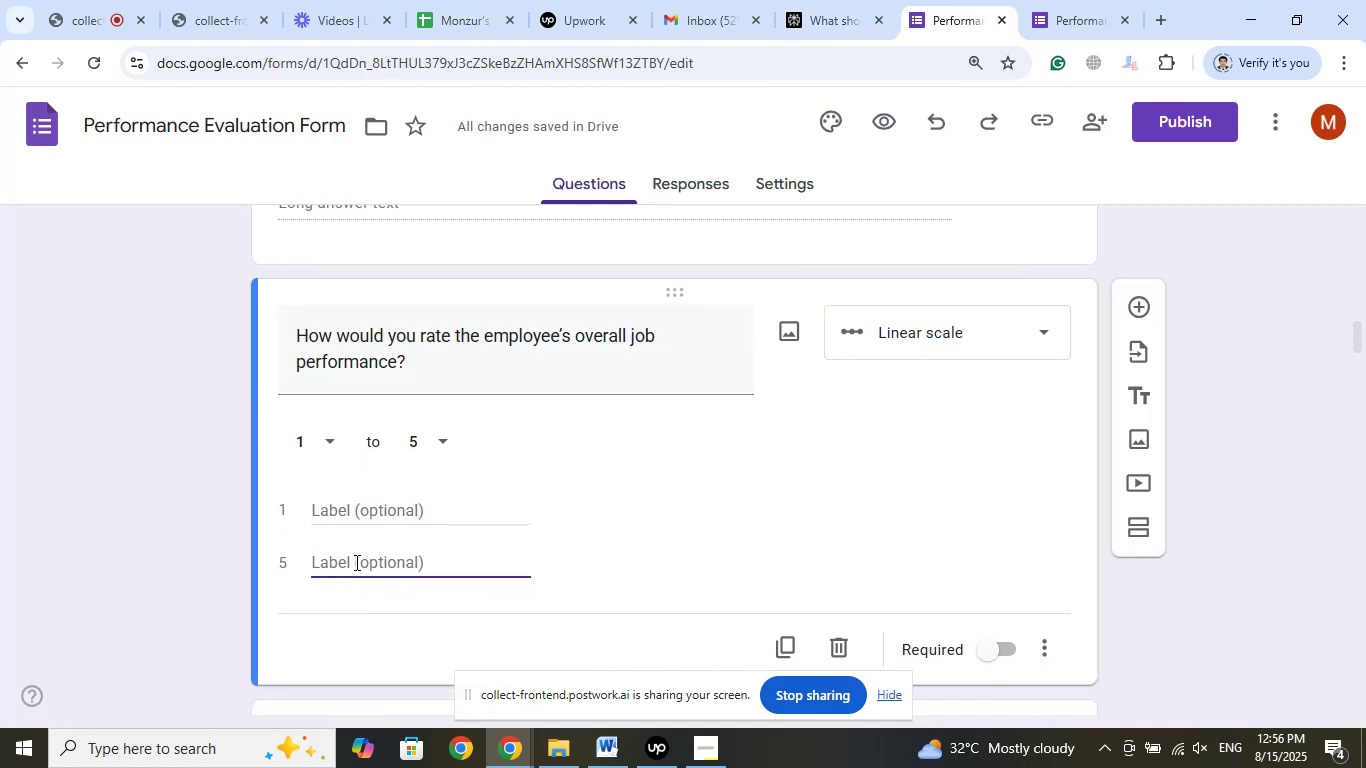 
right_click([355, 559])
 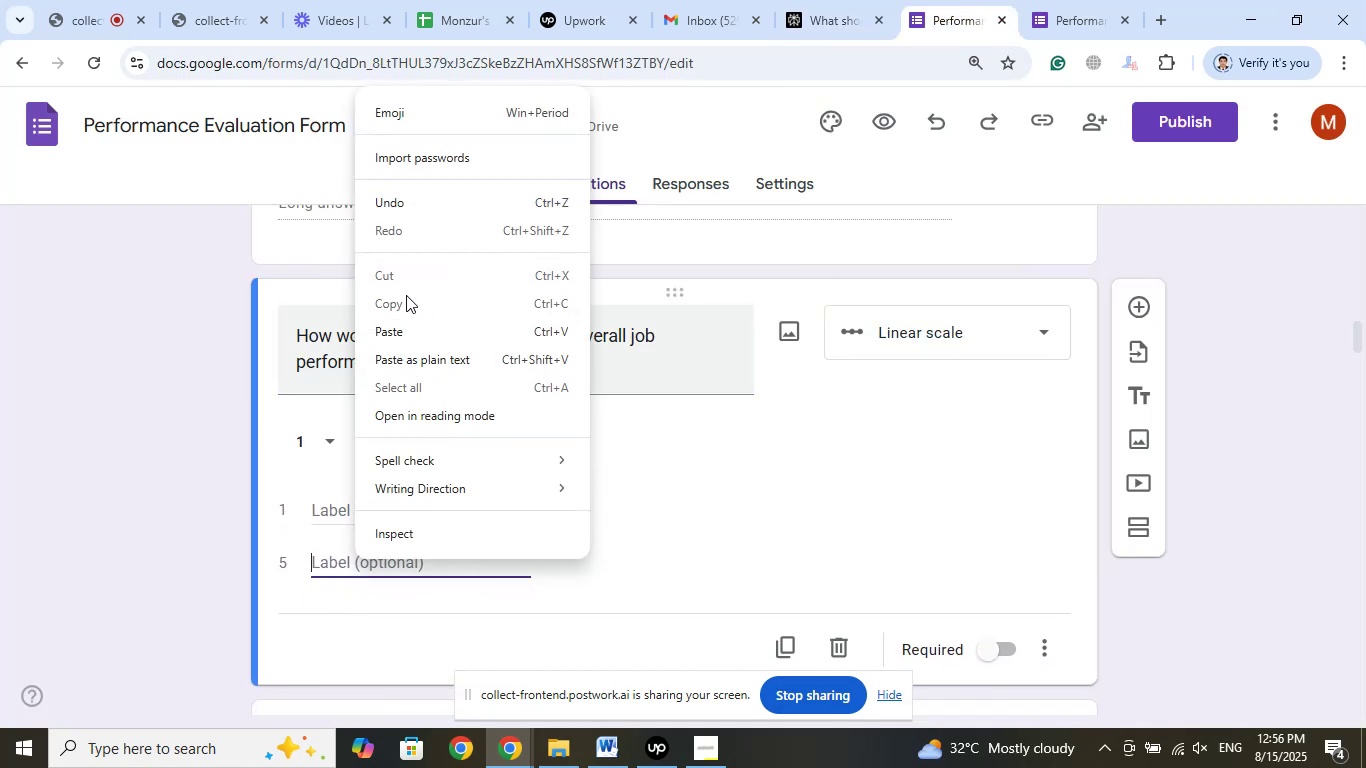 
left_click([384, 332])
 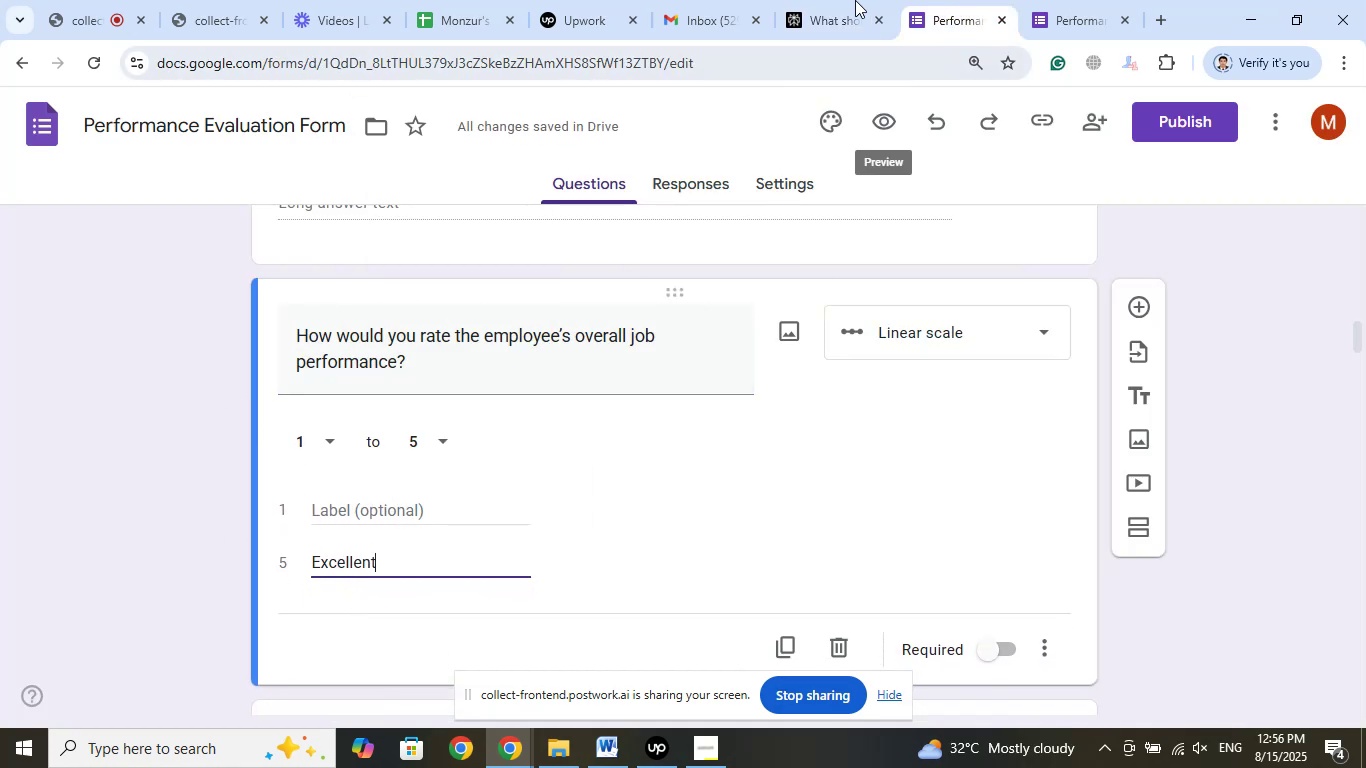 
left_click([852, 0])
 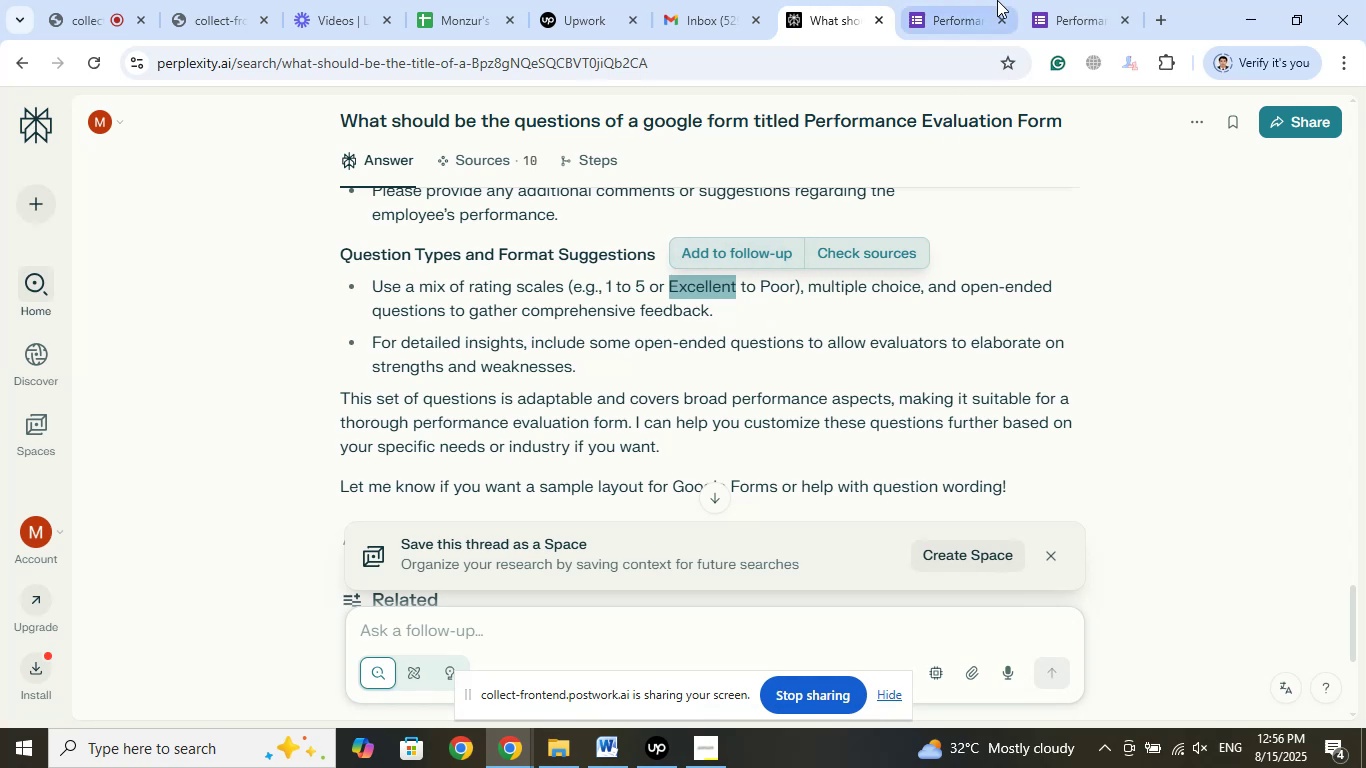 
left_click([978, 0])
 